 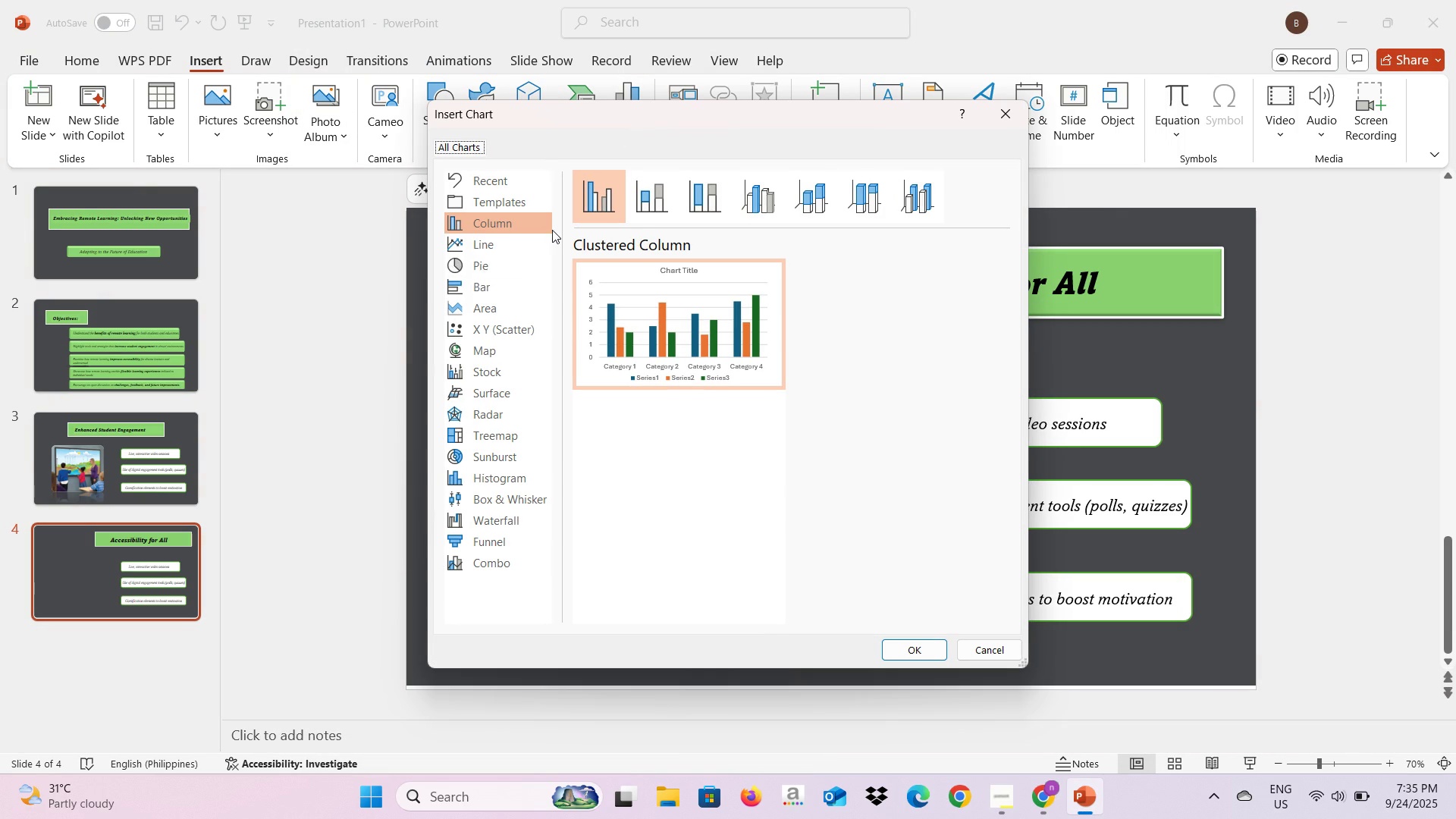 
left_click([514, 264])
 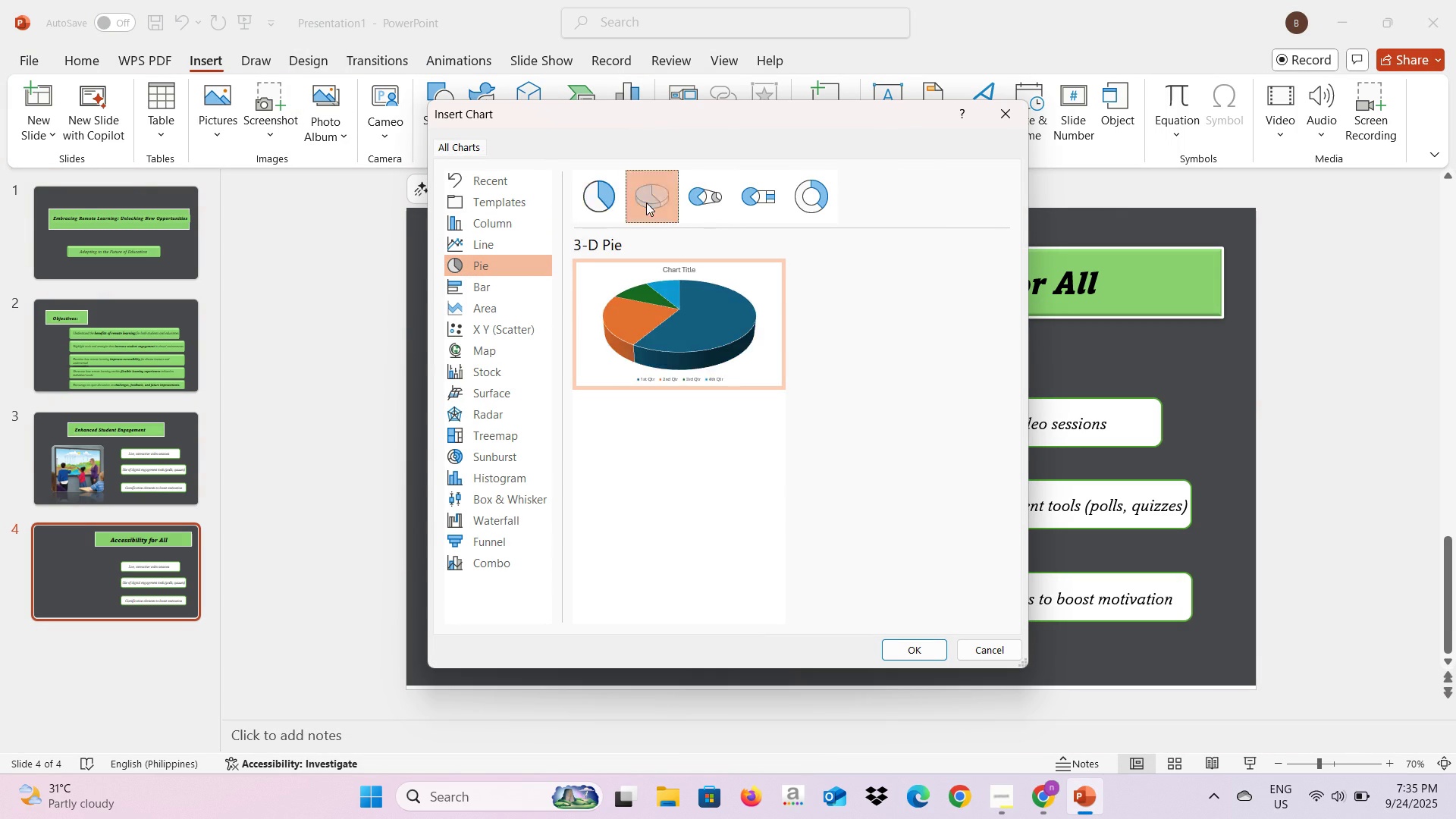 
left_click([646, 202])
 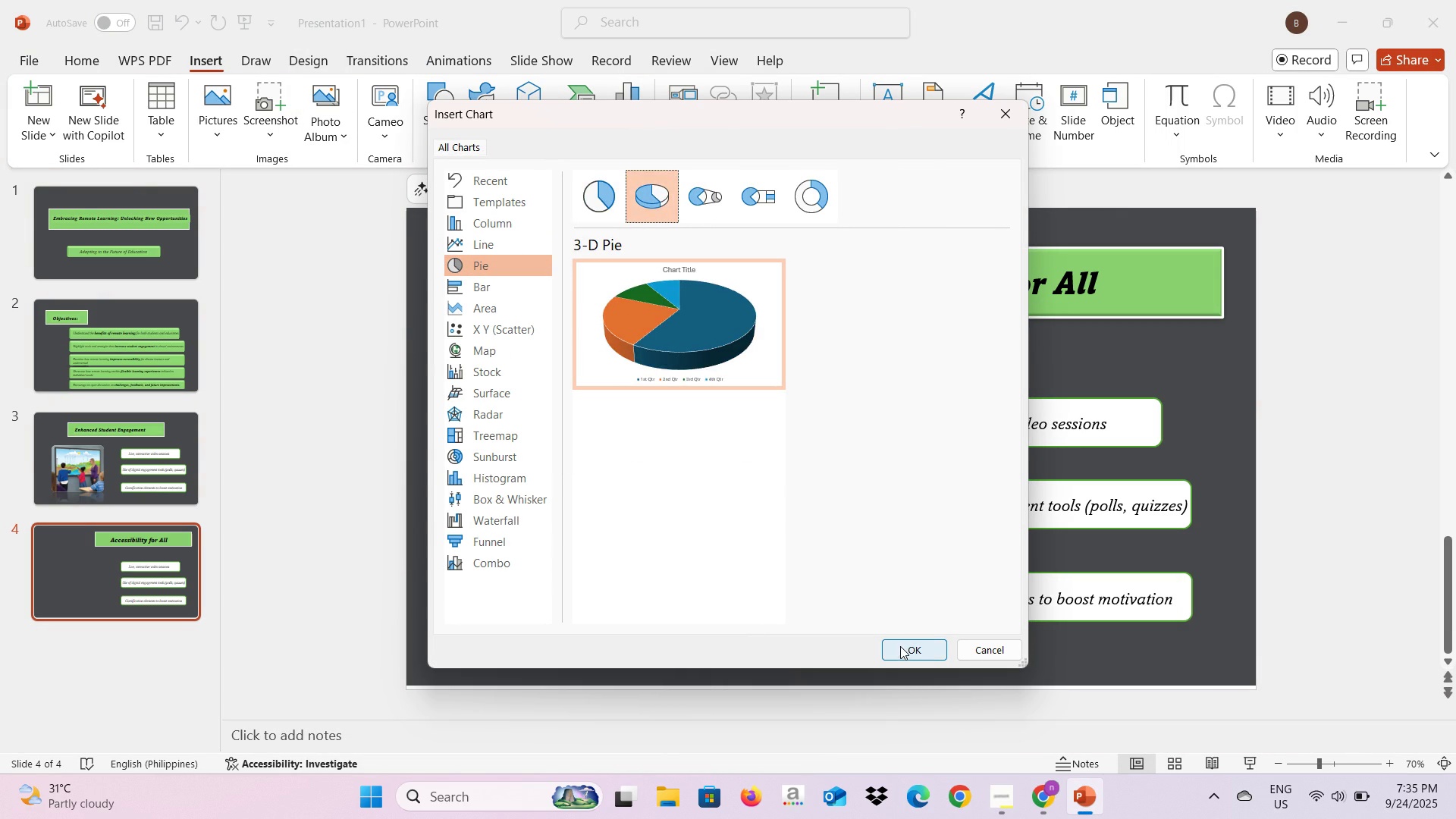 
left_click([901, 647])
 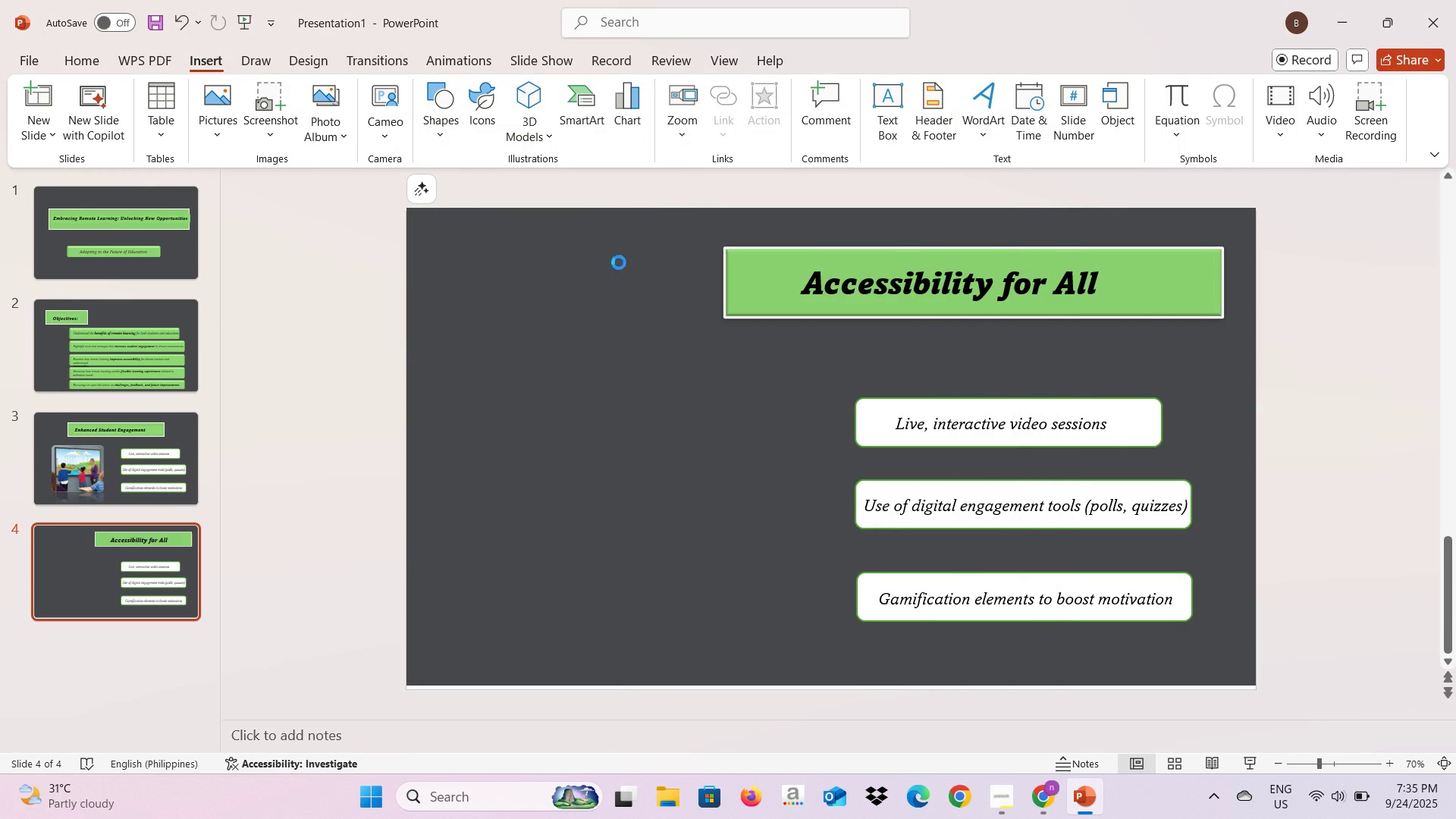 
mouse_move([615, 335])
 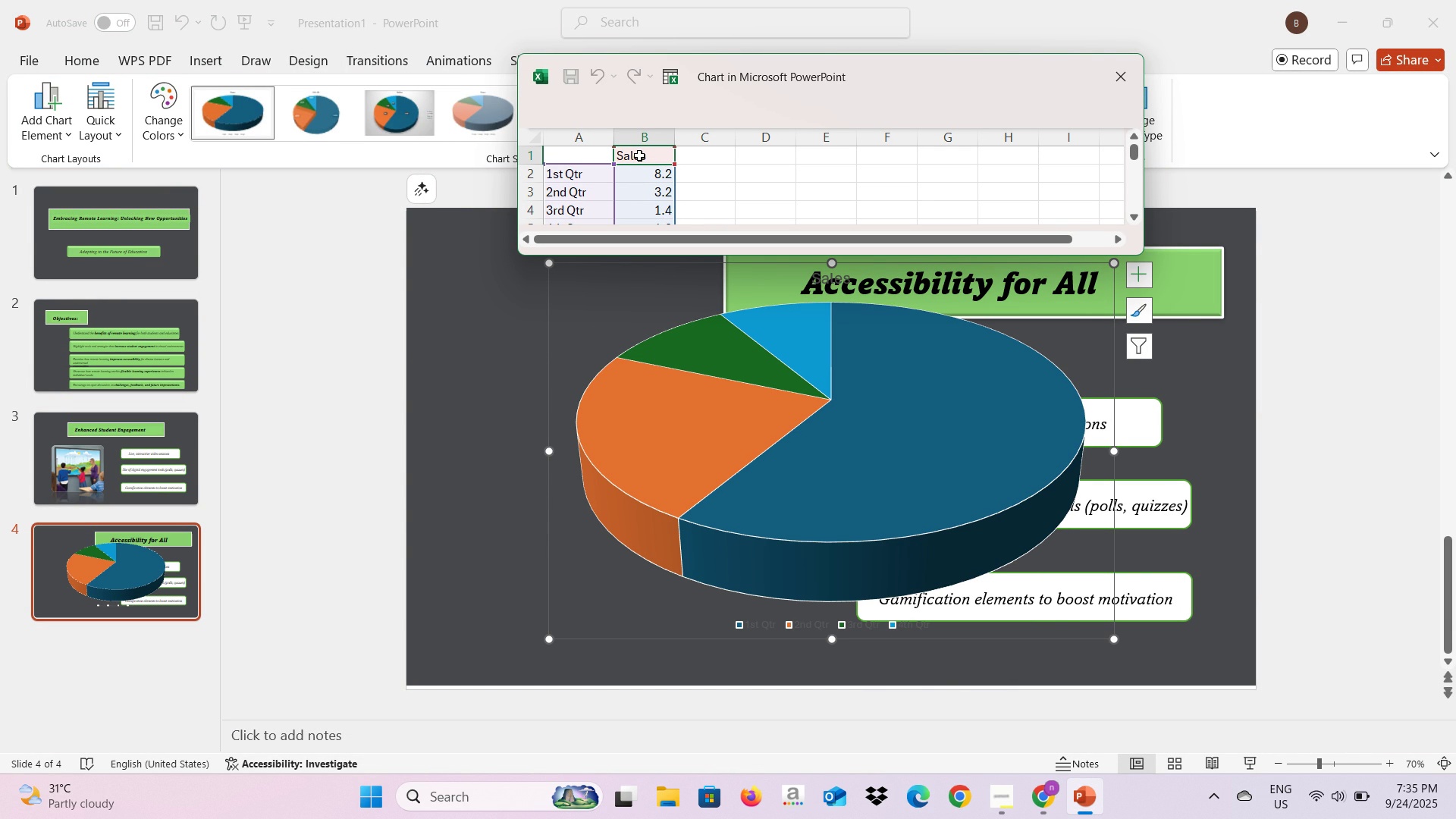 
left_click([639, 155])
 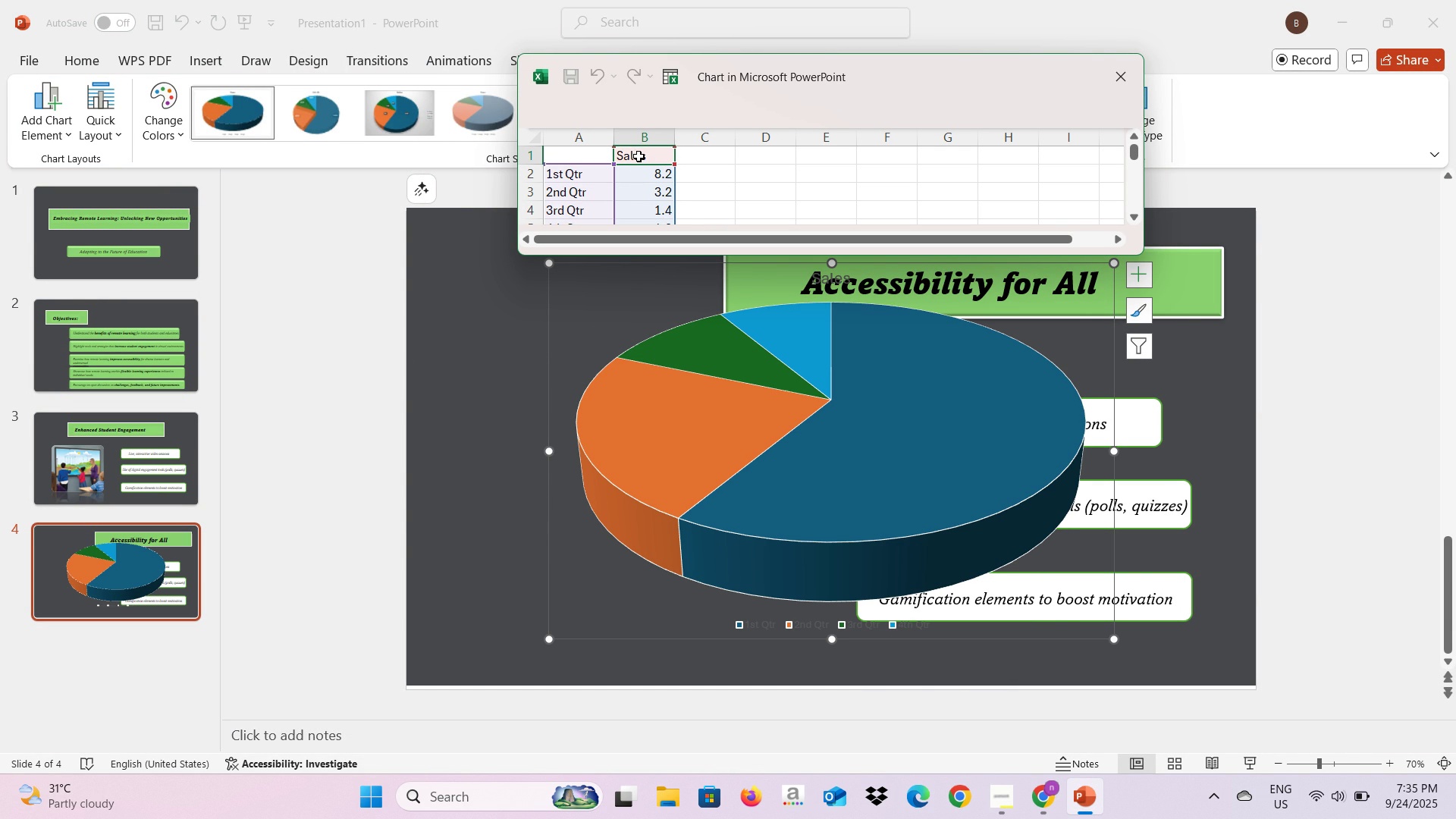 
wait(5.42)
 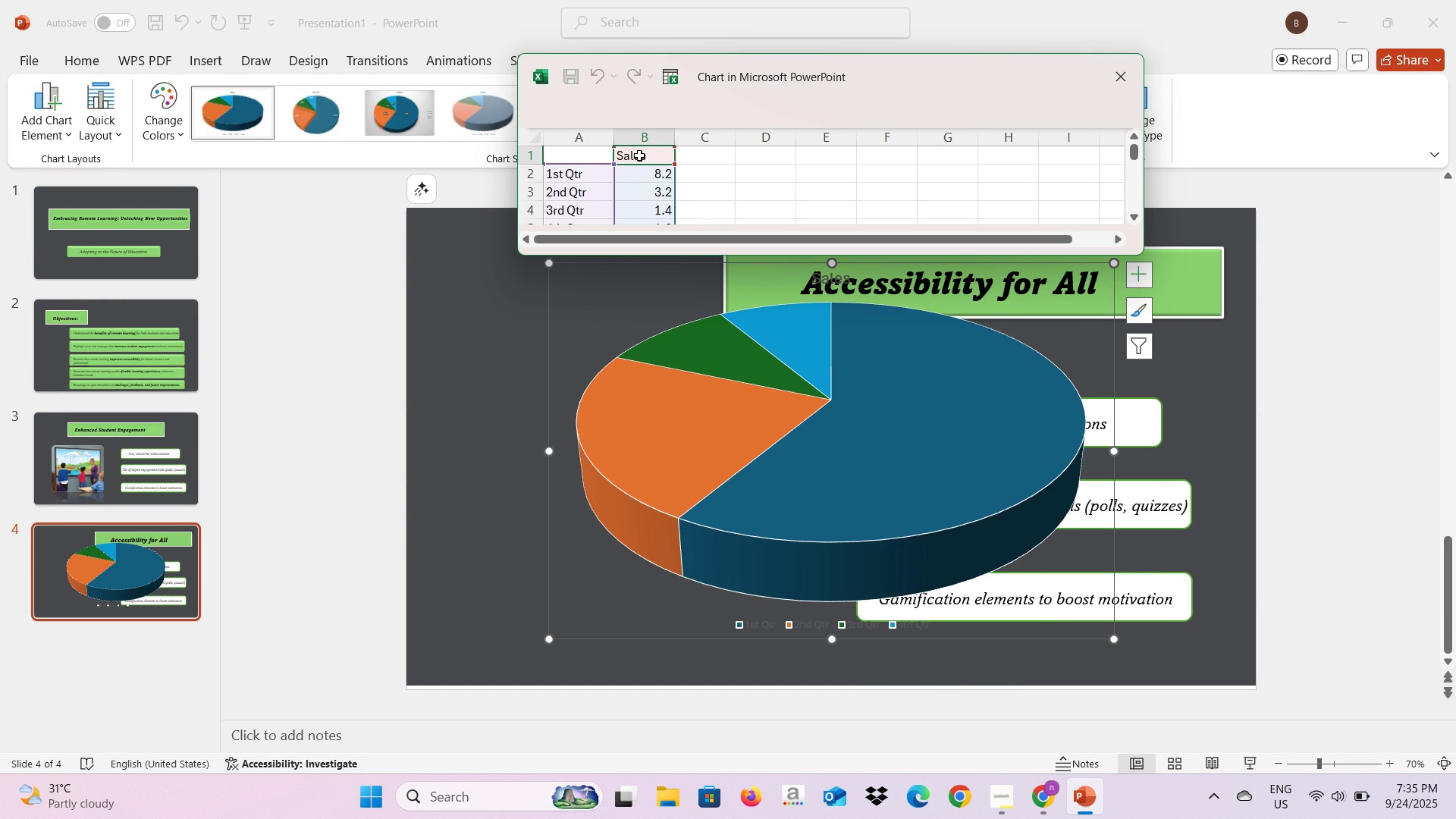 
left_click([584, 175])
 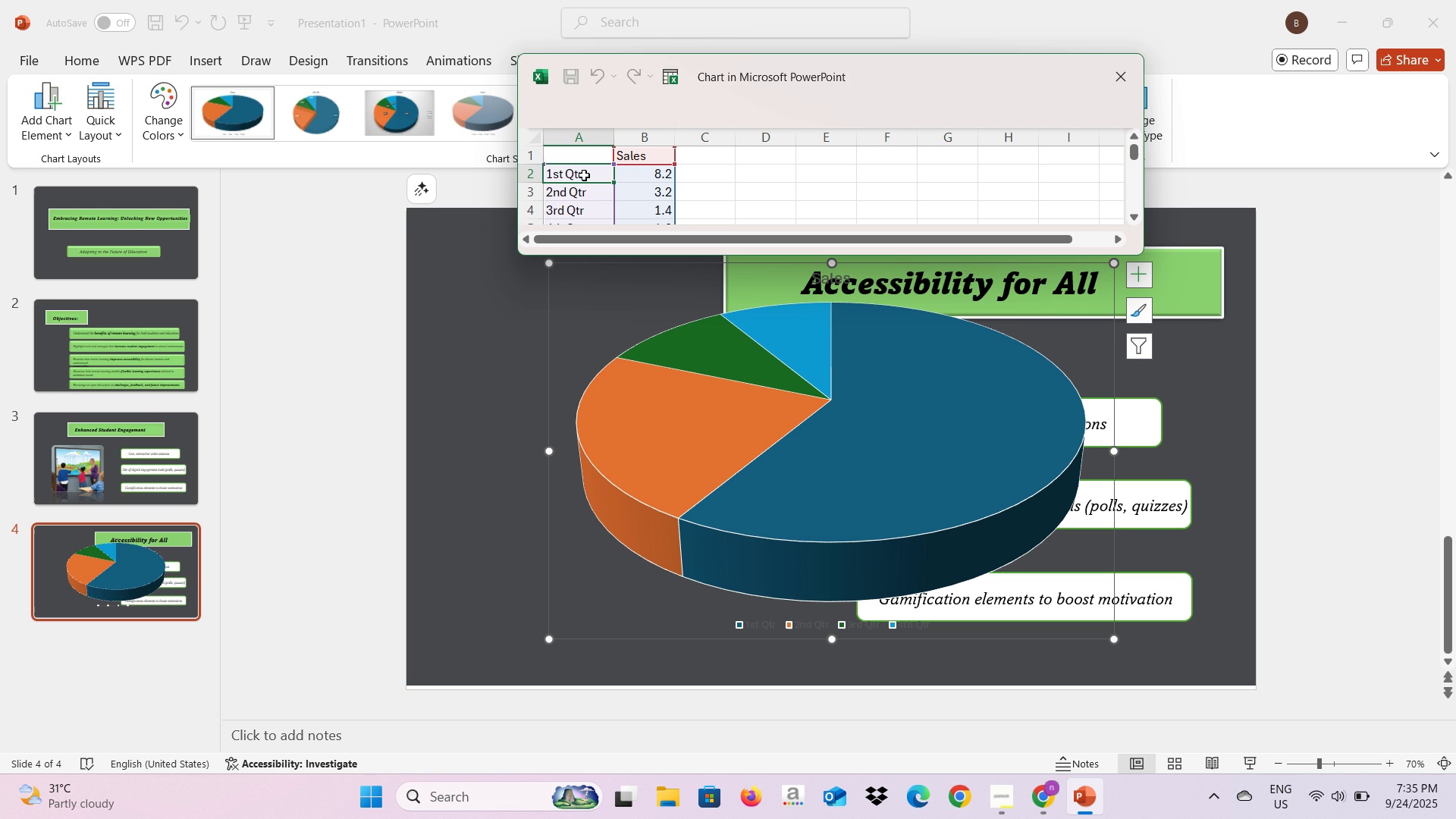 
key(Backspace)
type(Traditin)
key(Backspace)
type(onal )
 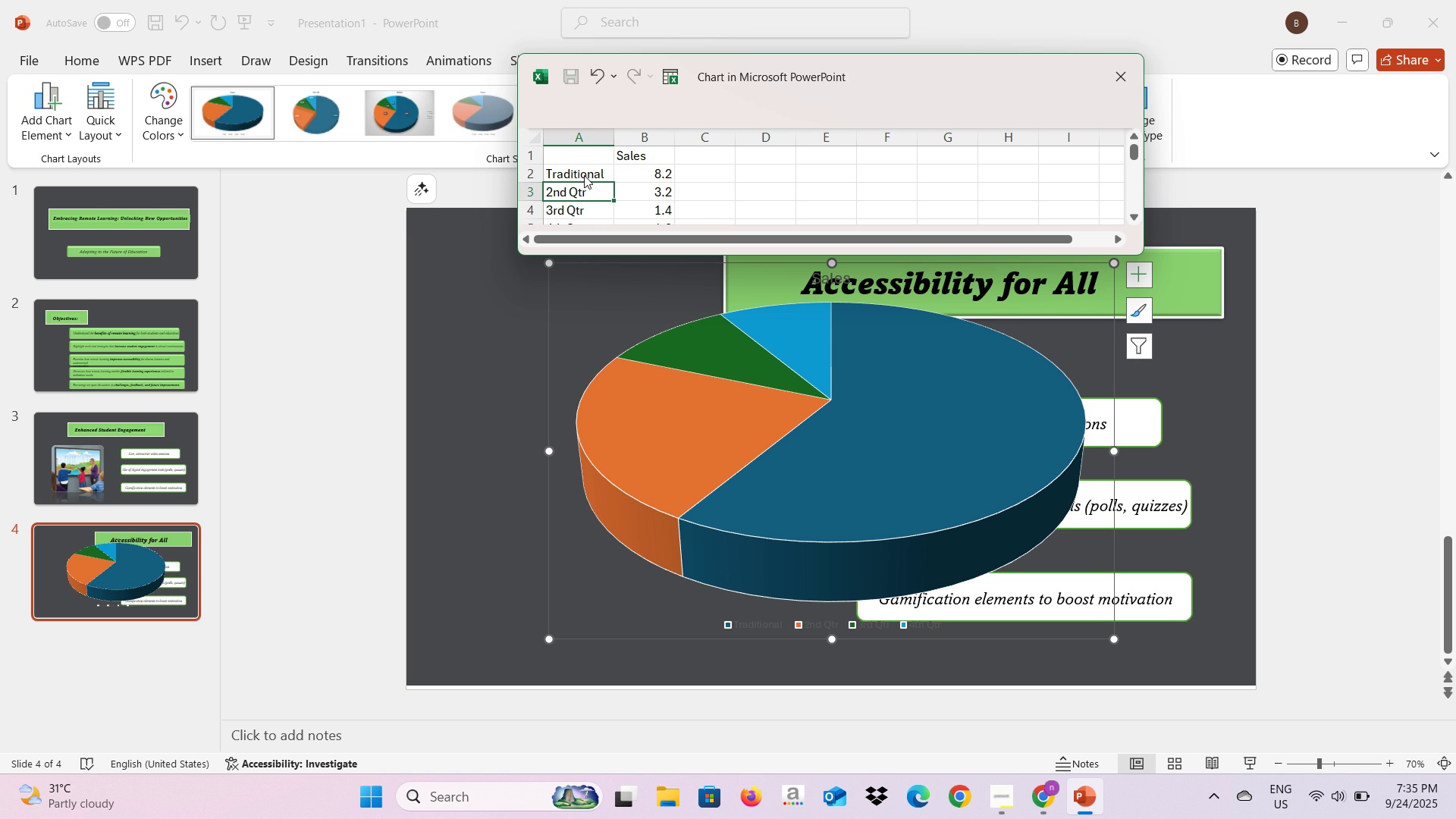 
 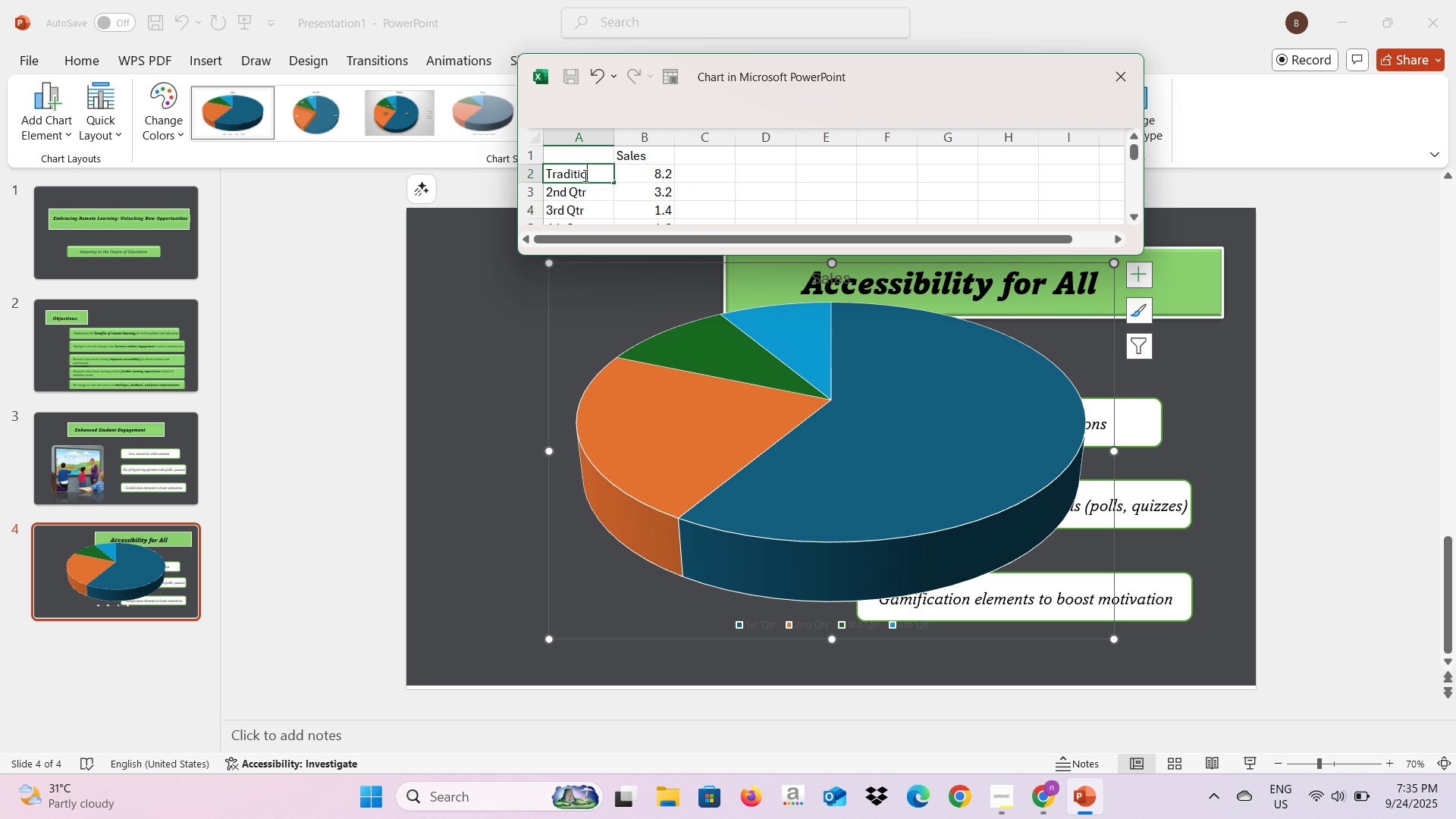 
key(Enter)
 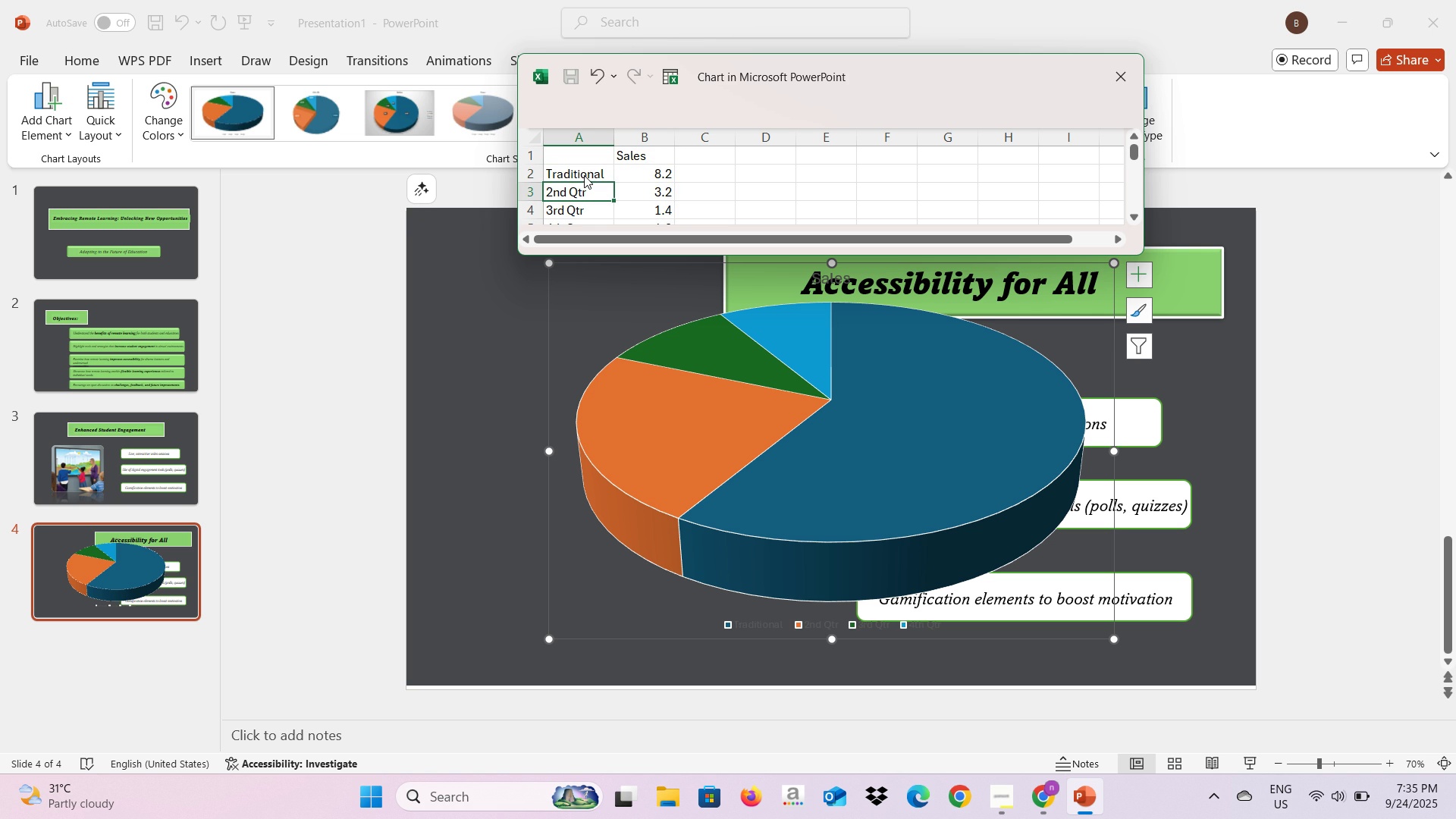 
type(Remote Ac)
key(Backspace)
key(Backspace)
 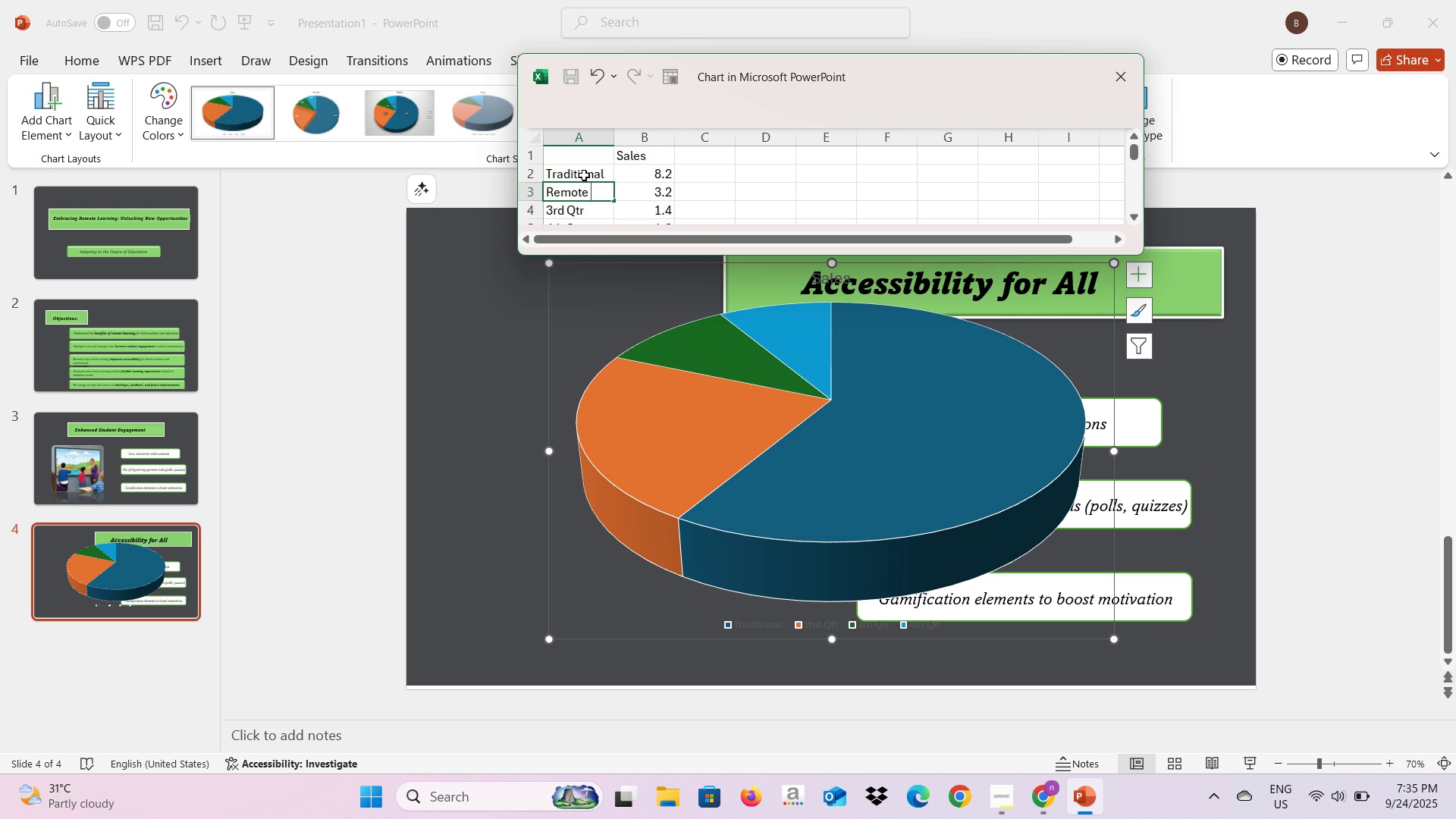 
left_click([580, 214])
 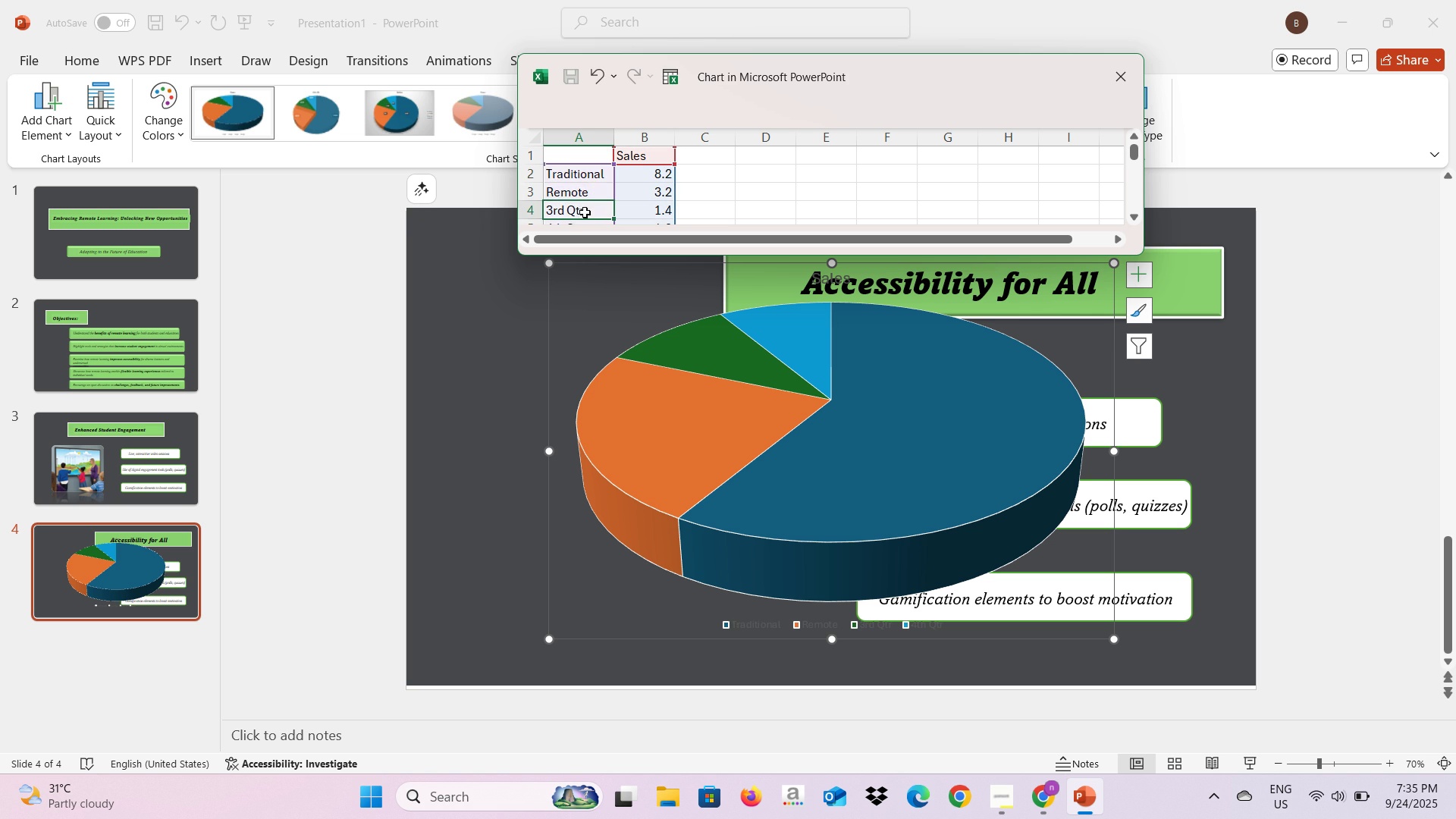 
key(Backspace)
 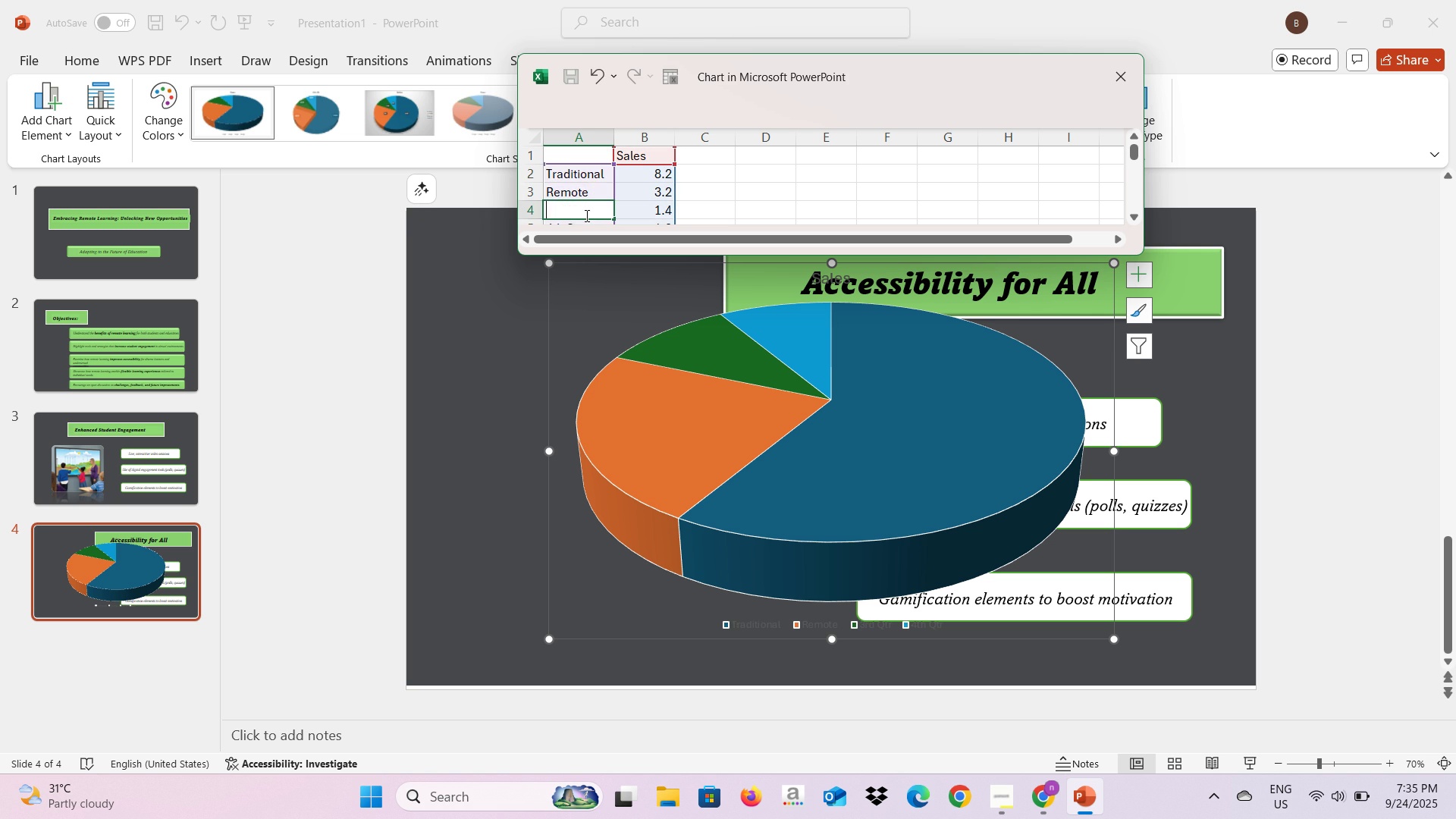 
scroll: coordinate [585, 213], scroll_direction: down, amount: 1.0
 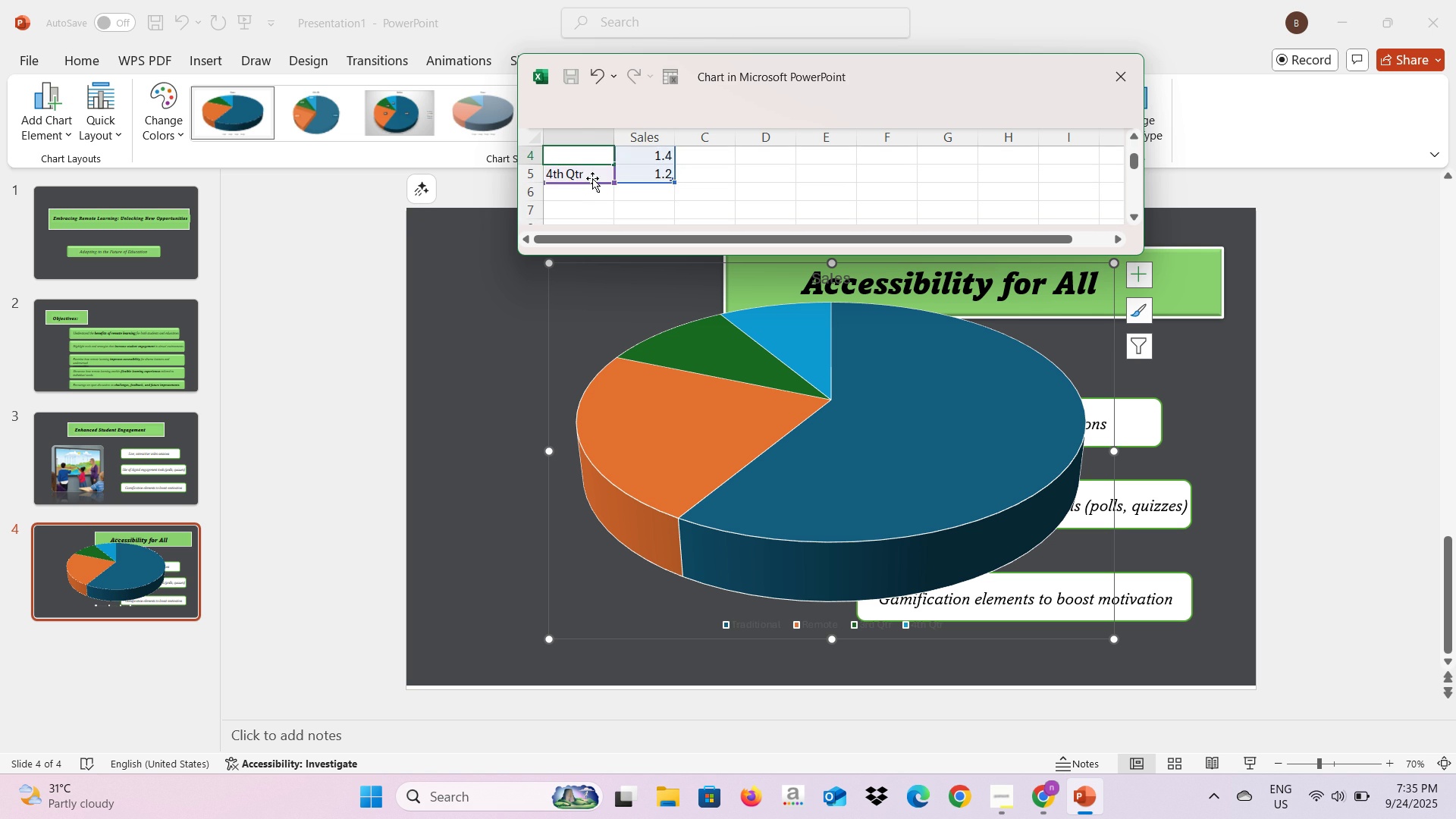 
left_click([592, 178])
 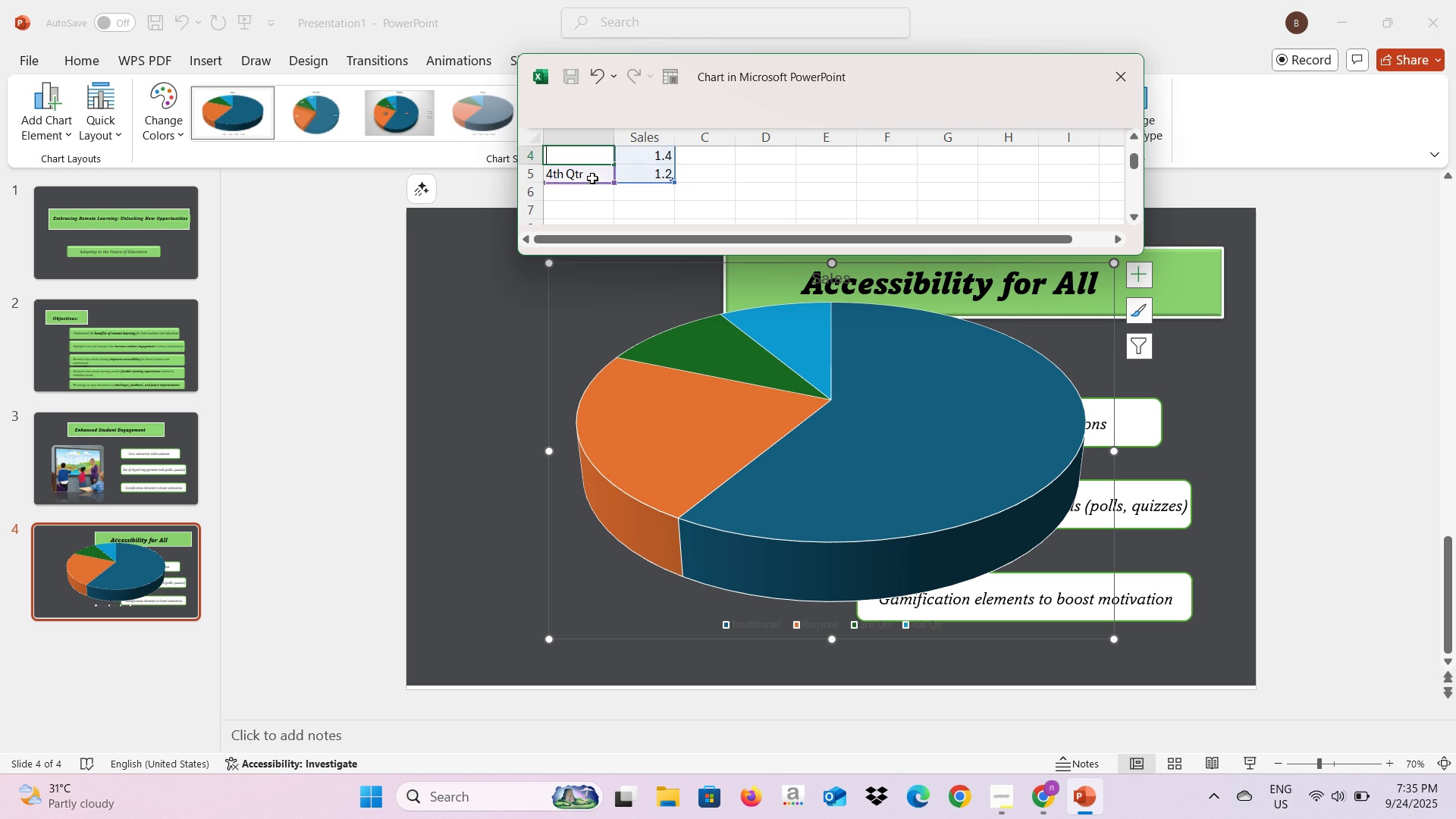 
key(Backspace)
 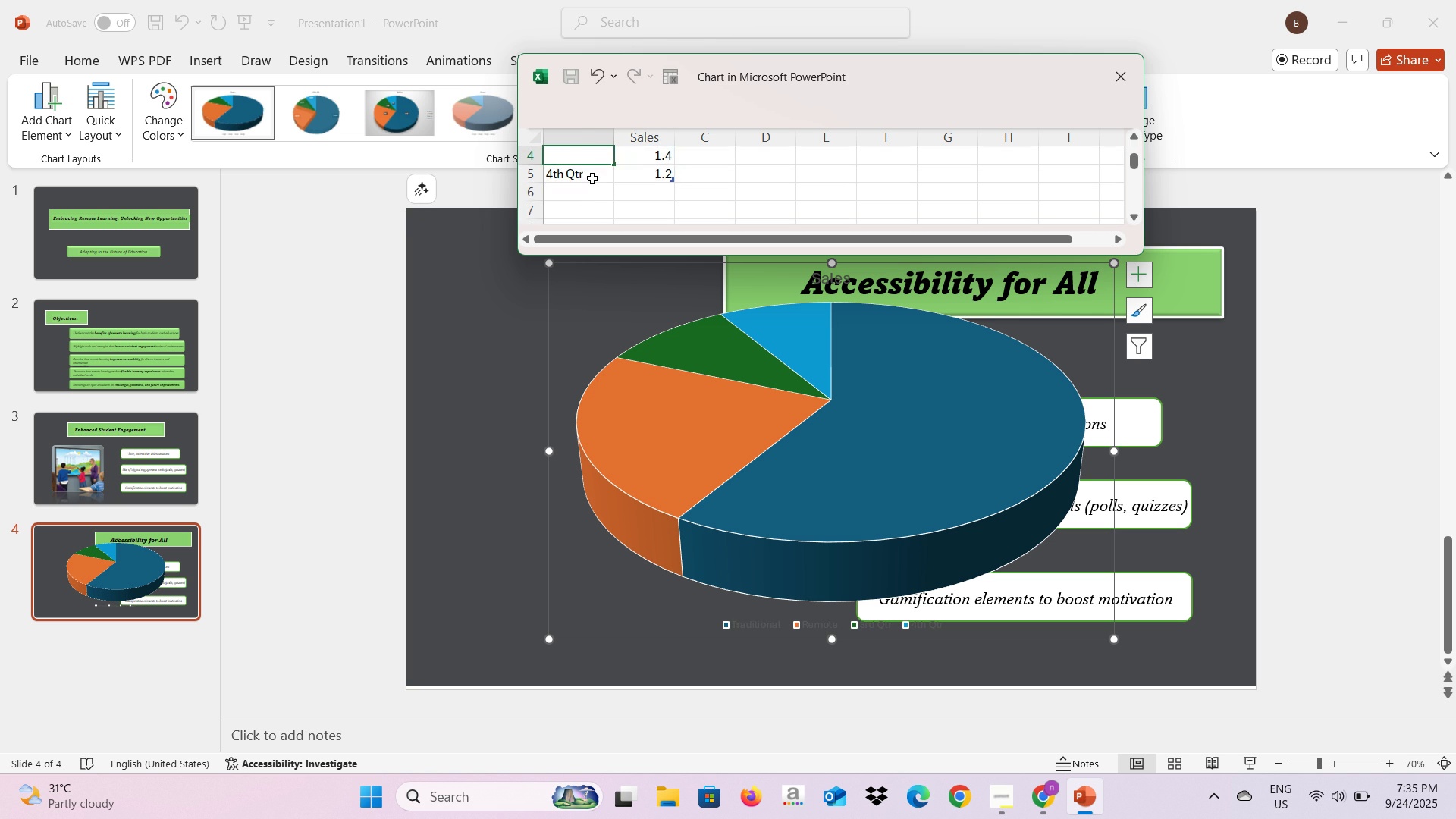 
scroll: coordinate [592, 178], scroll_direction: up, amount: 1.0
 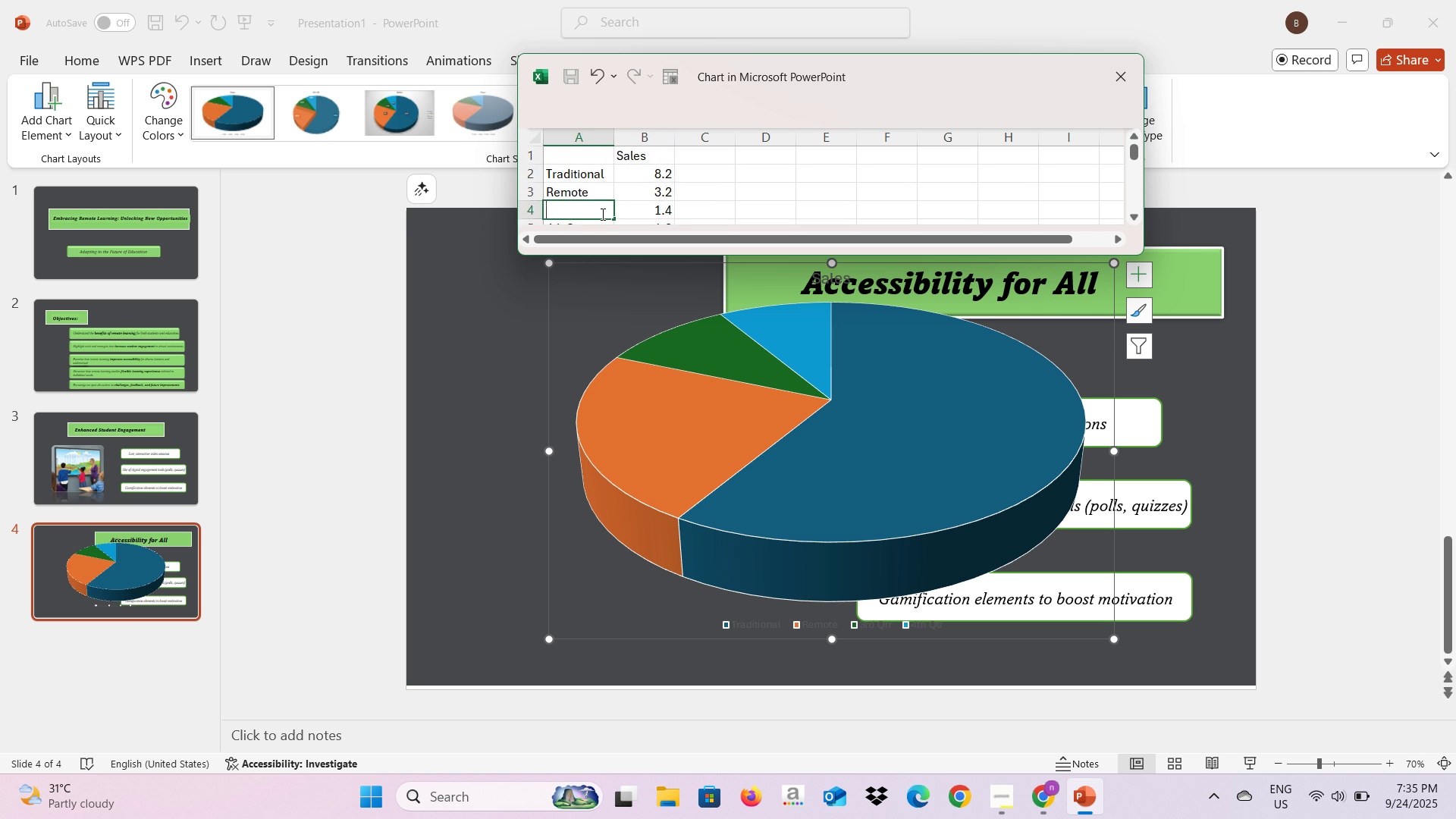 
scroll: coordinate [601, 214], scroll_direction: down, amount: 1.0
 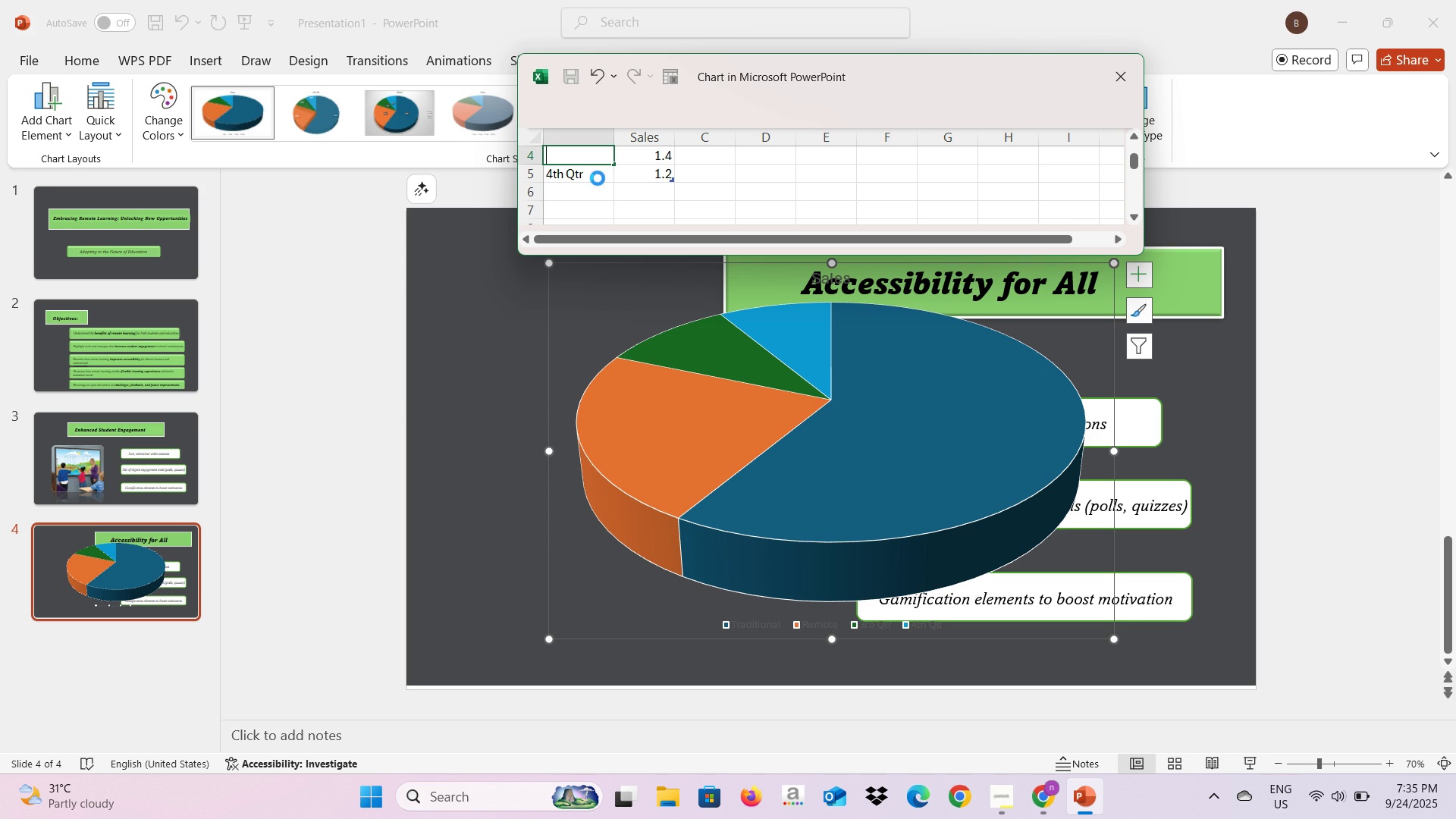 
left_click([598, 178])
 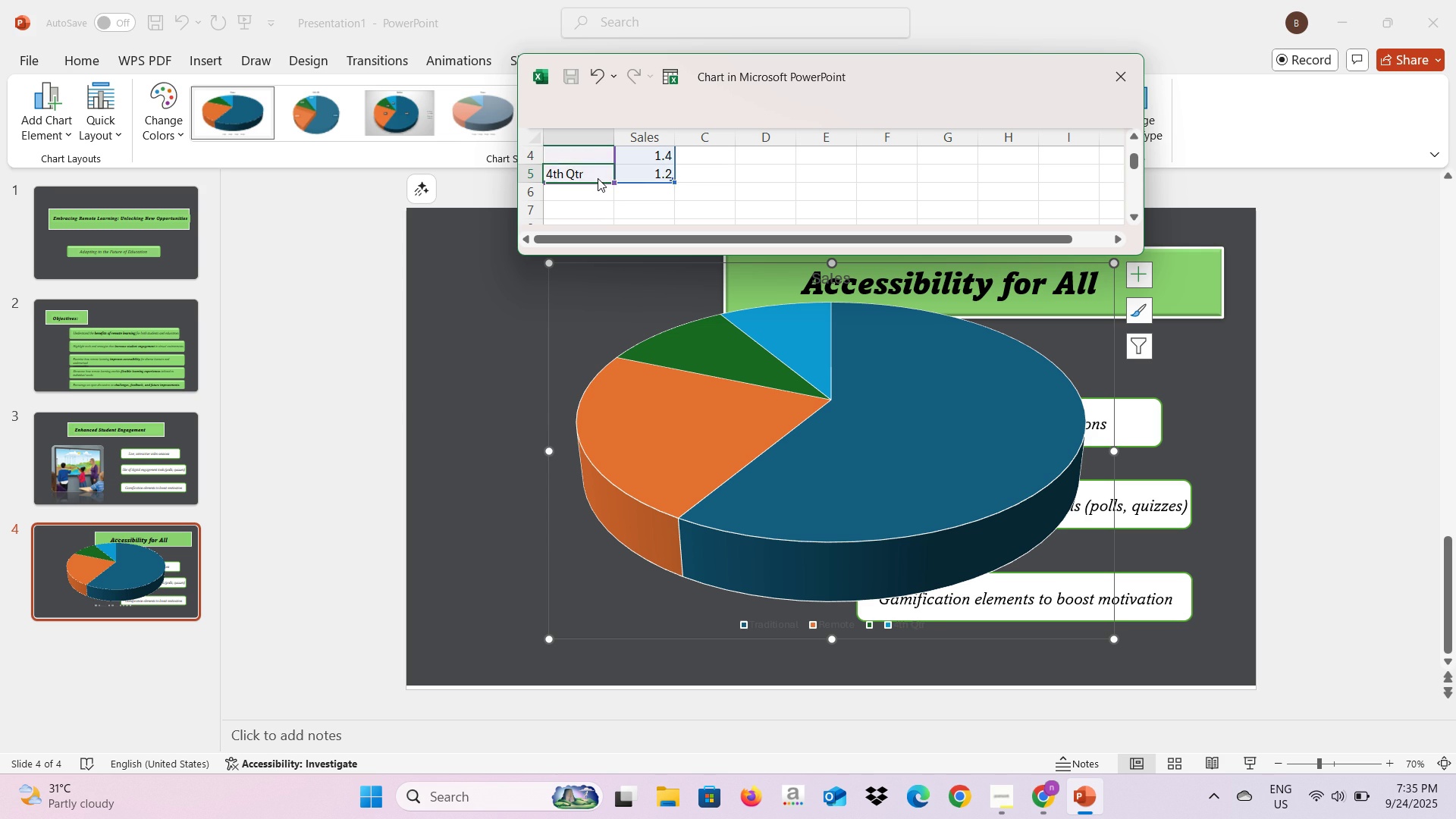 
key(Backspace)
 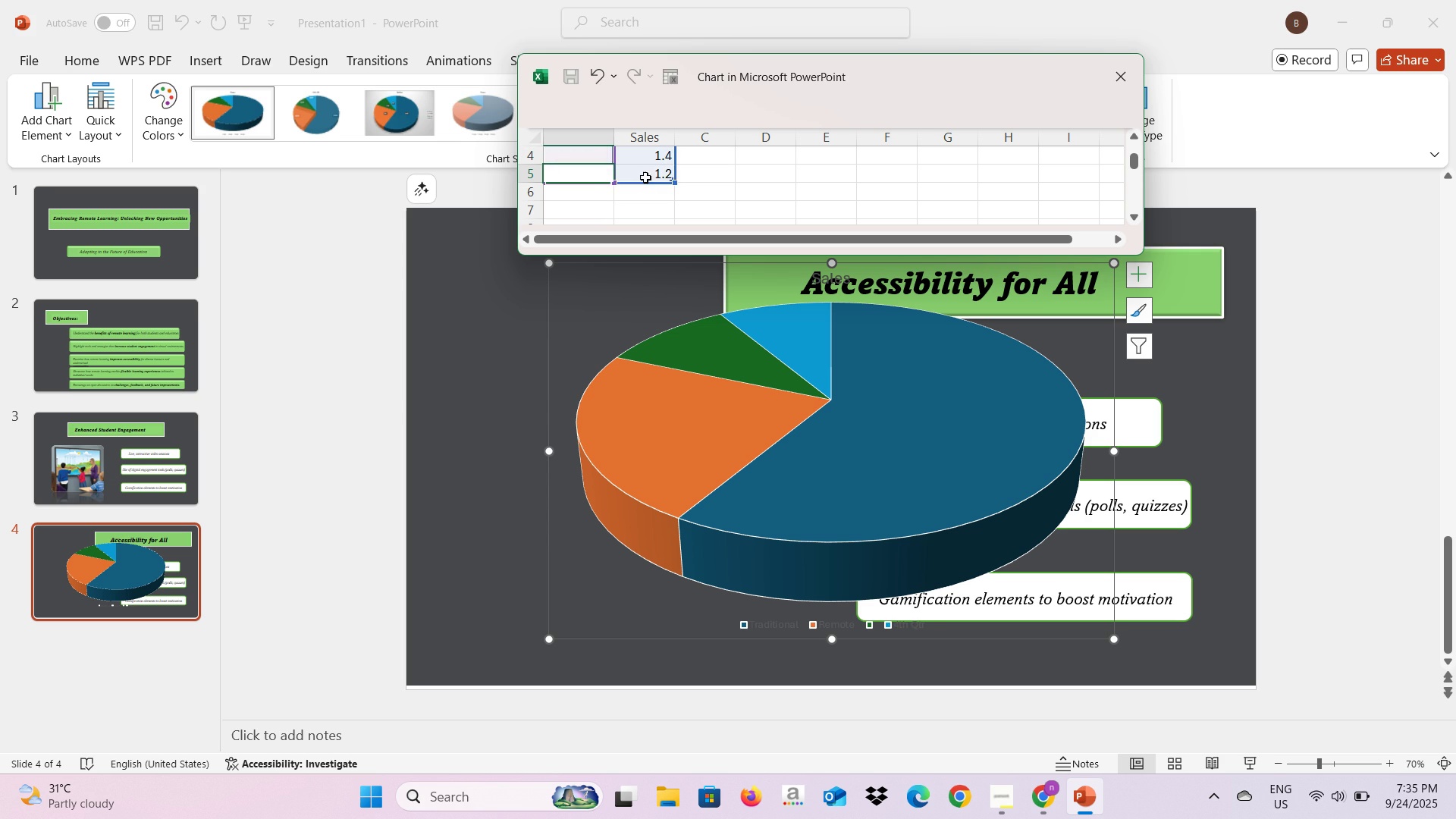 
left_click([645, 177])
 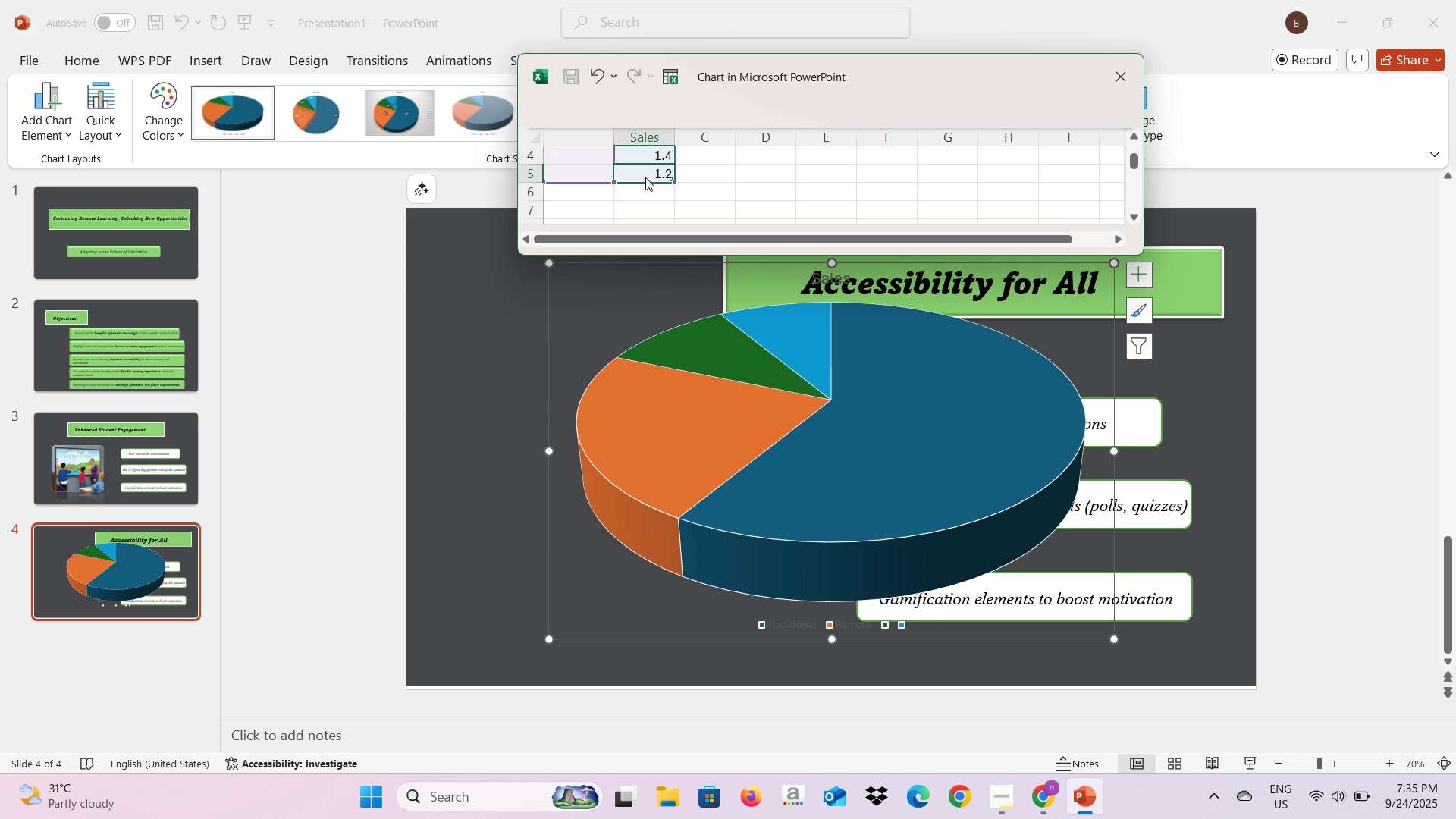 
key(Backspace)
 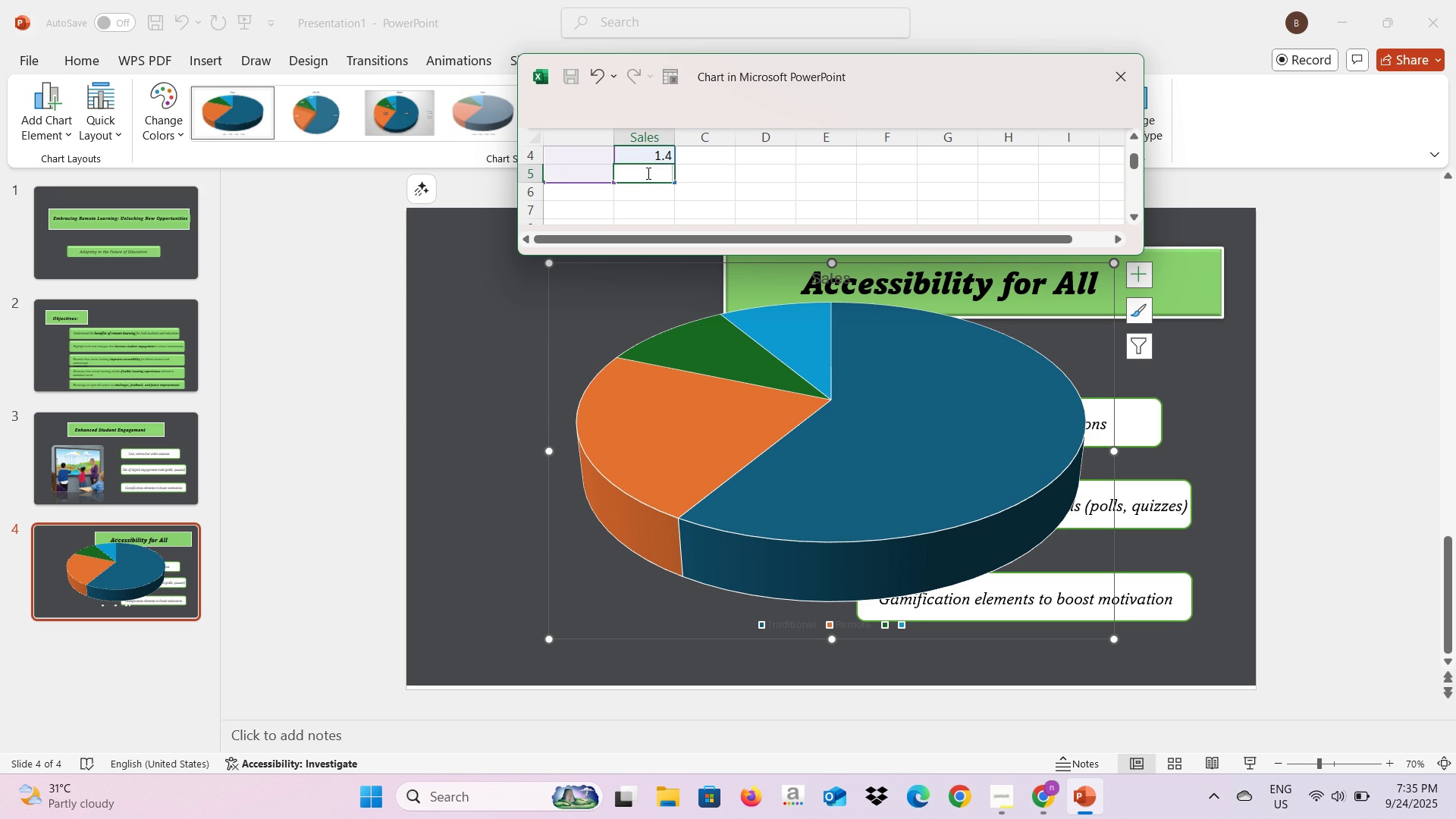 
scroll: coordinate [647, 173], scroll_direction: up, amount: 1.0
 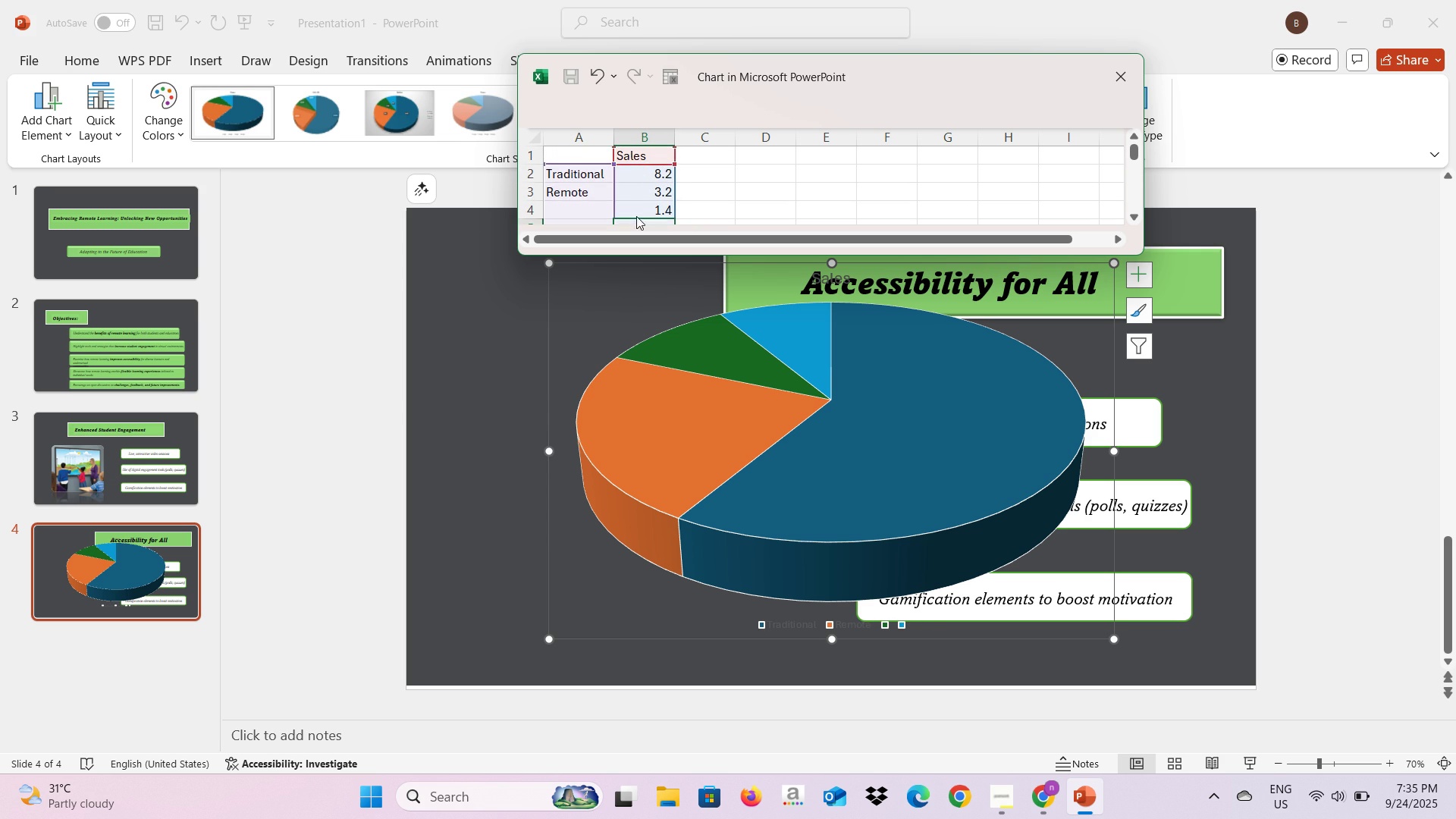 
left_click([636, 216])
 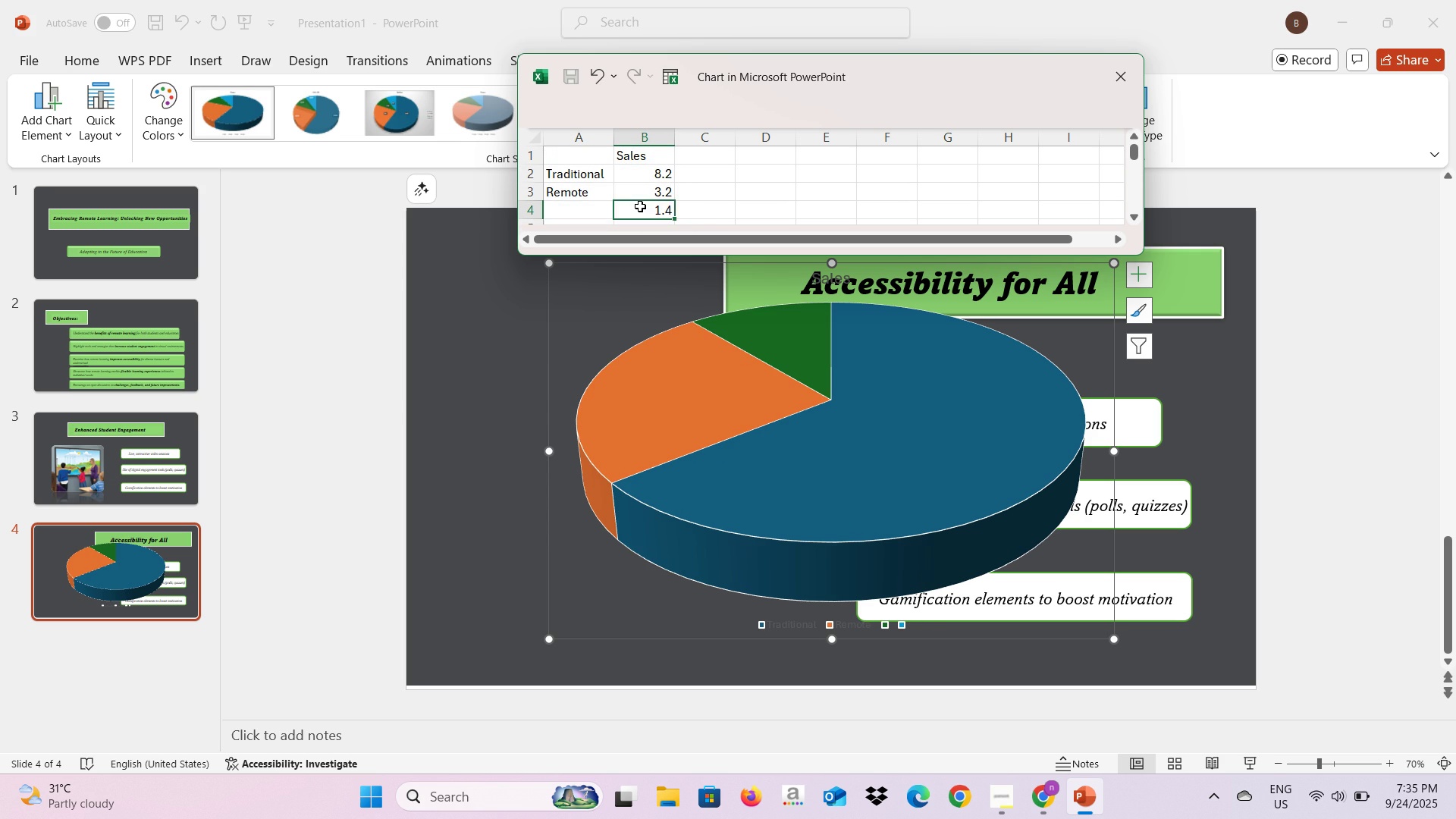 
left_click([640, 206])
 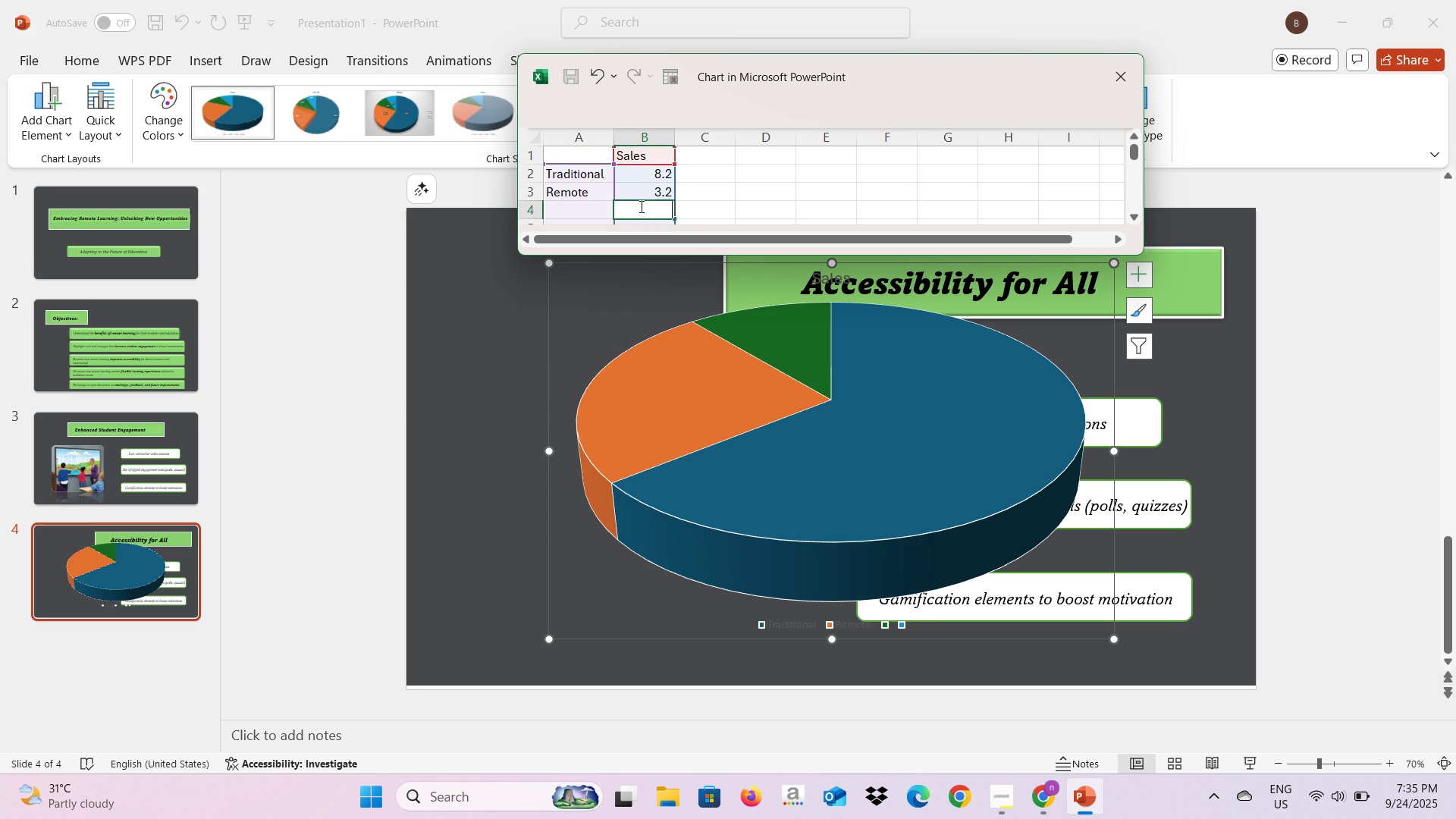 
key(Backspace)
 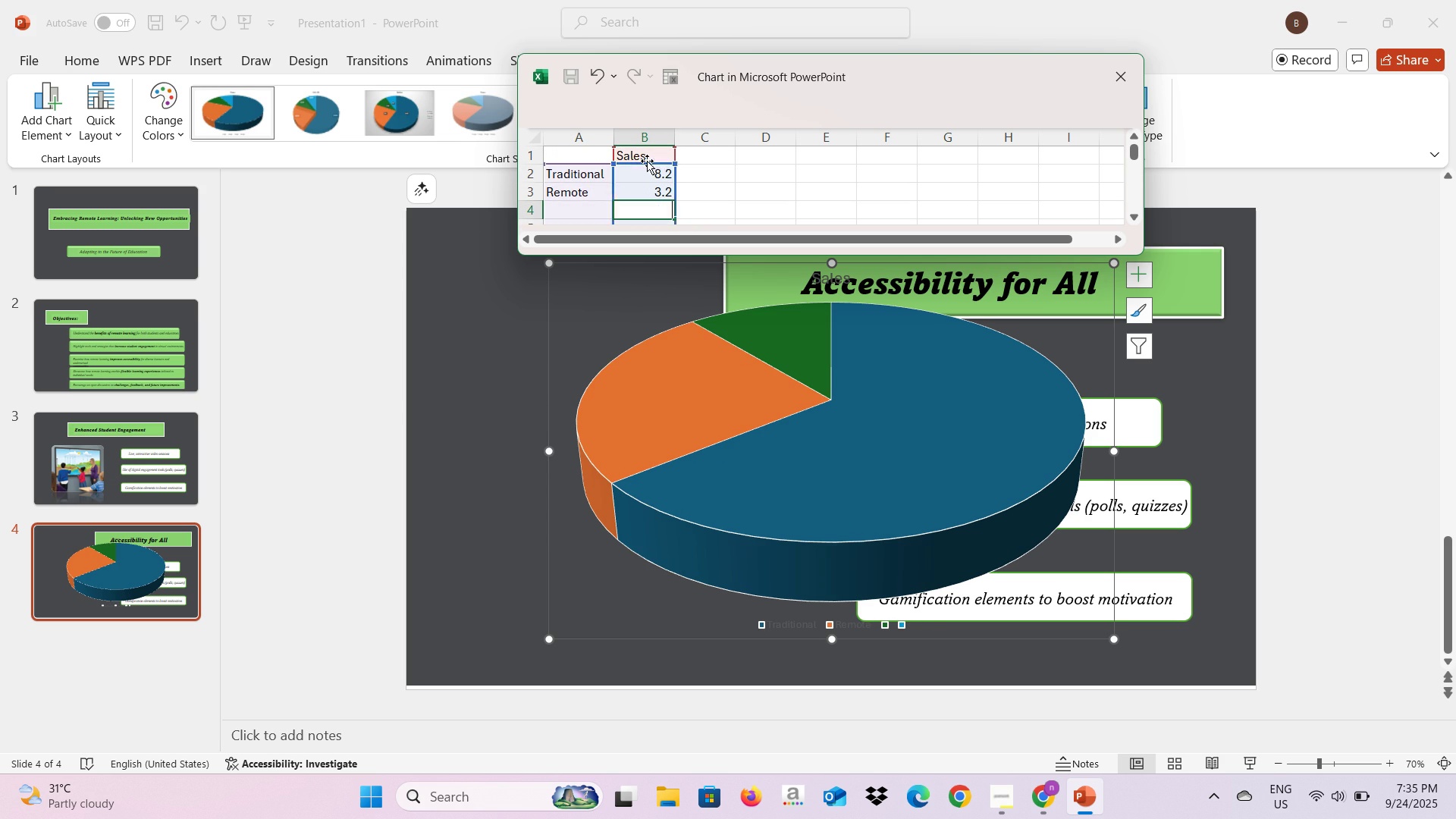 
left_click([647, 158])
 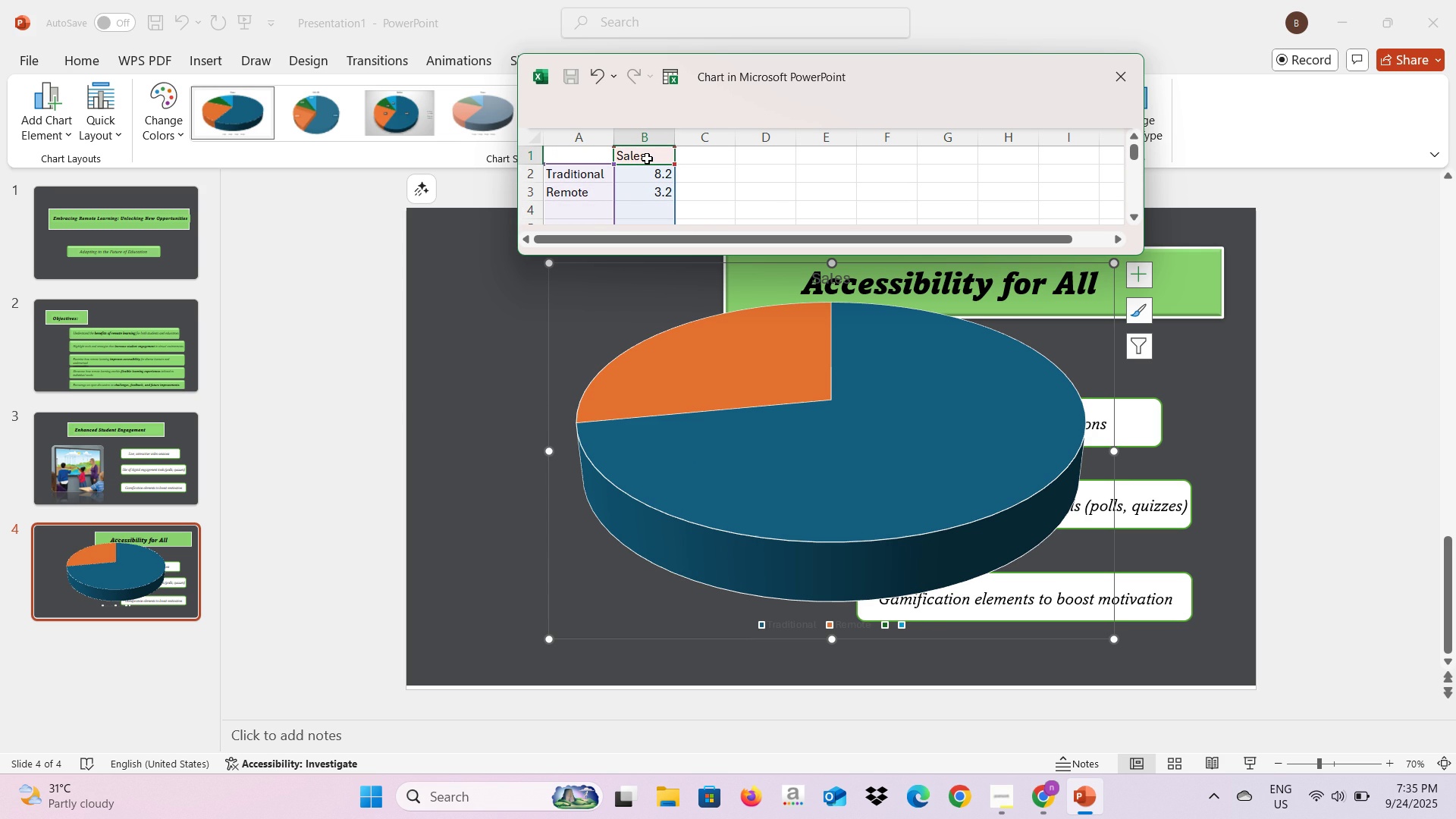 
left_click([647, 158])
 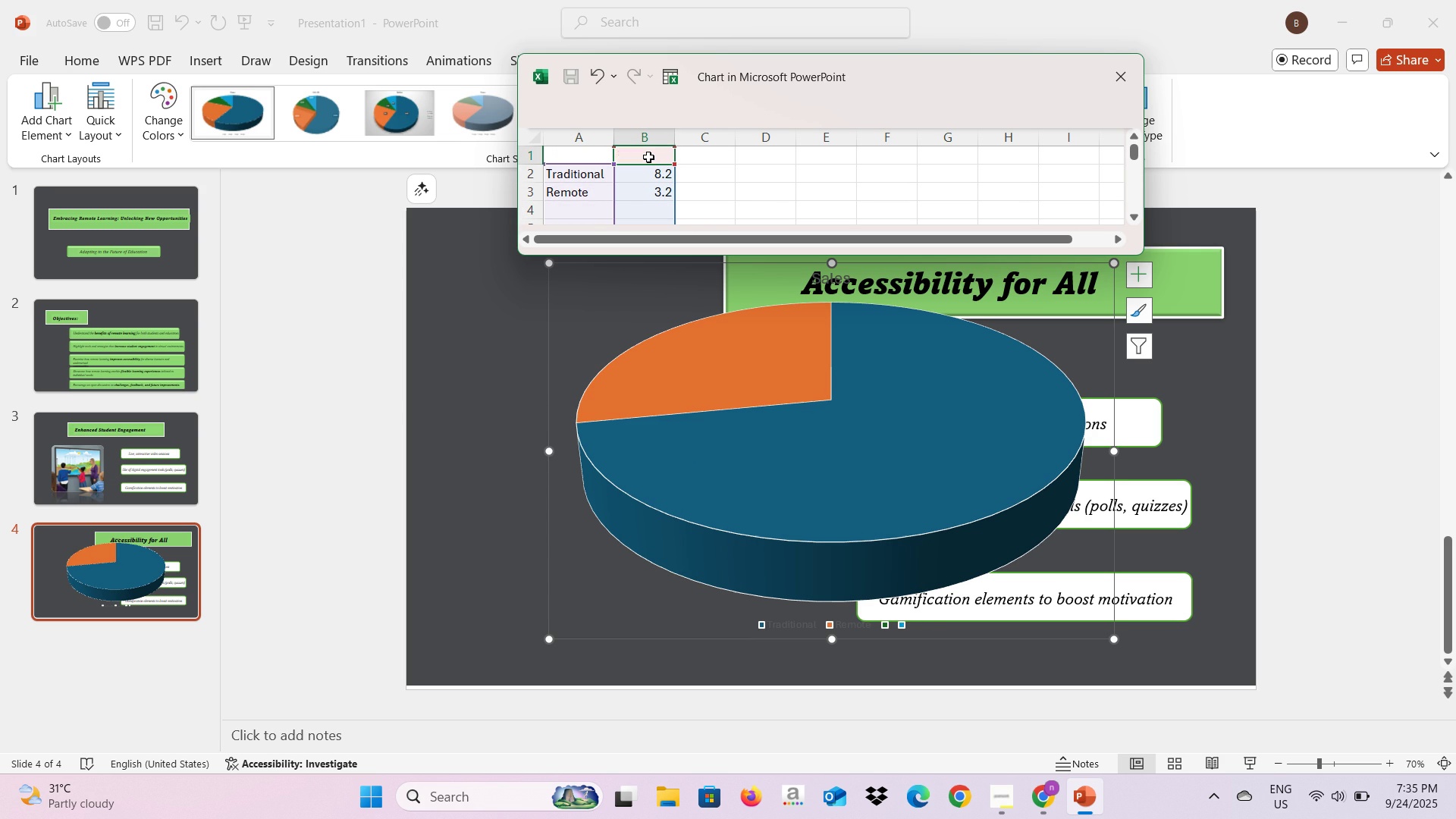 
double_click([648, 157])
 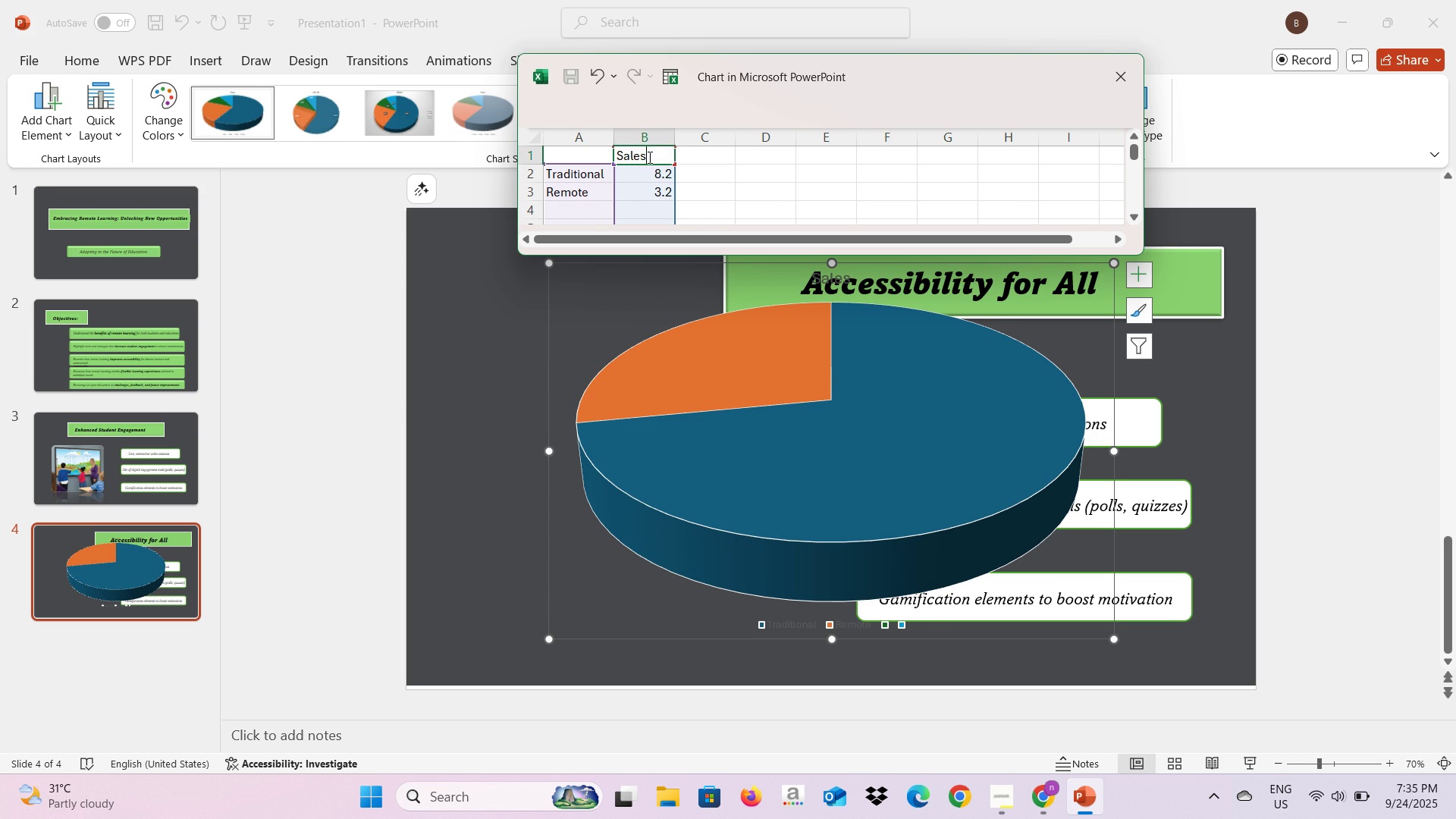 
triple_click([648, 157])
 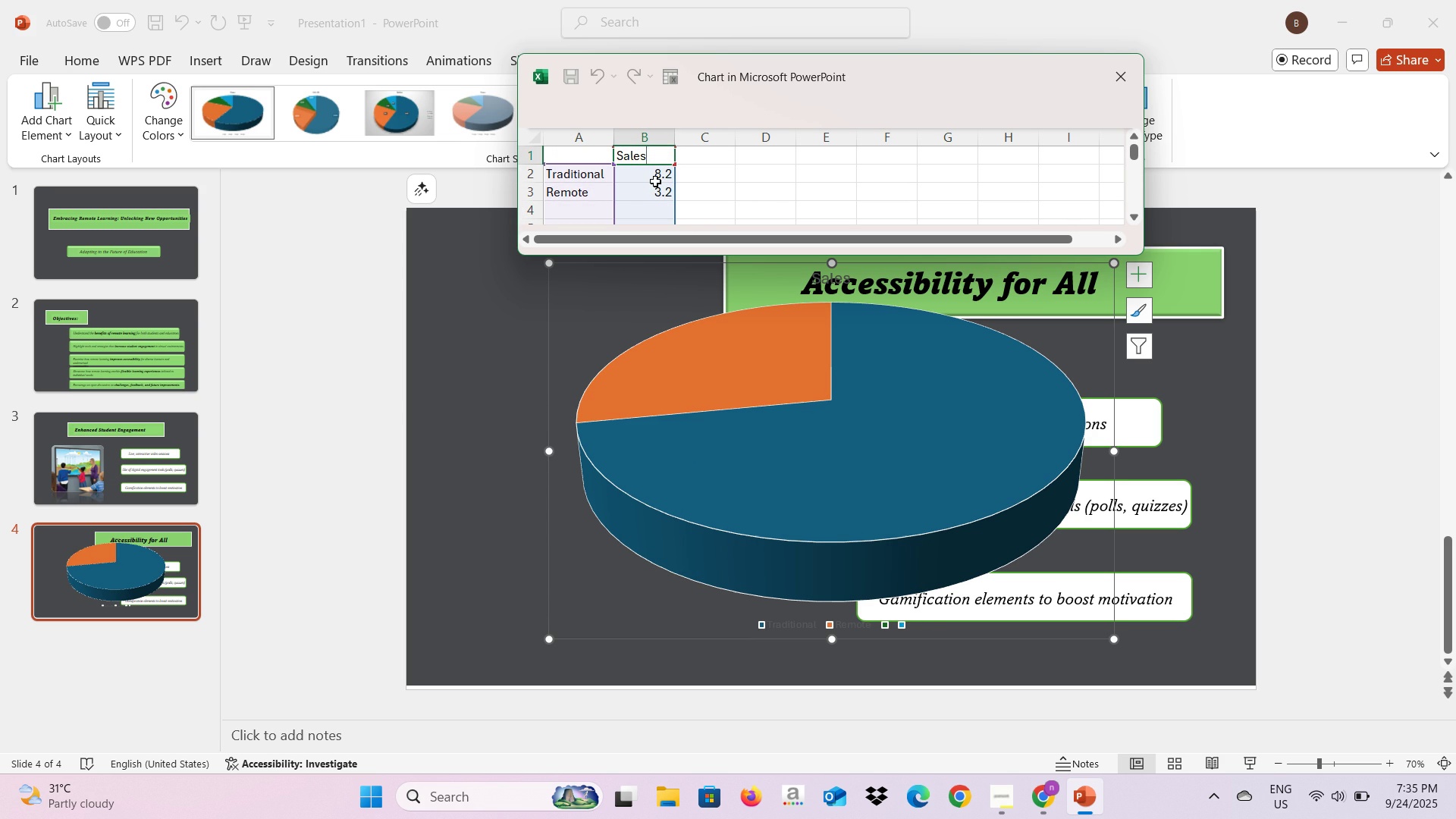 
key(Control+ControlLeft)
 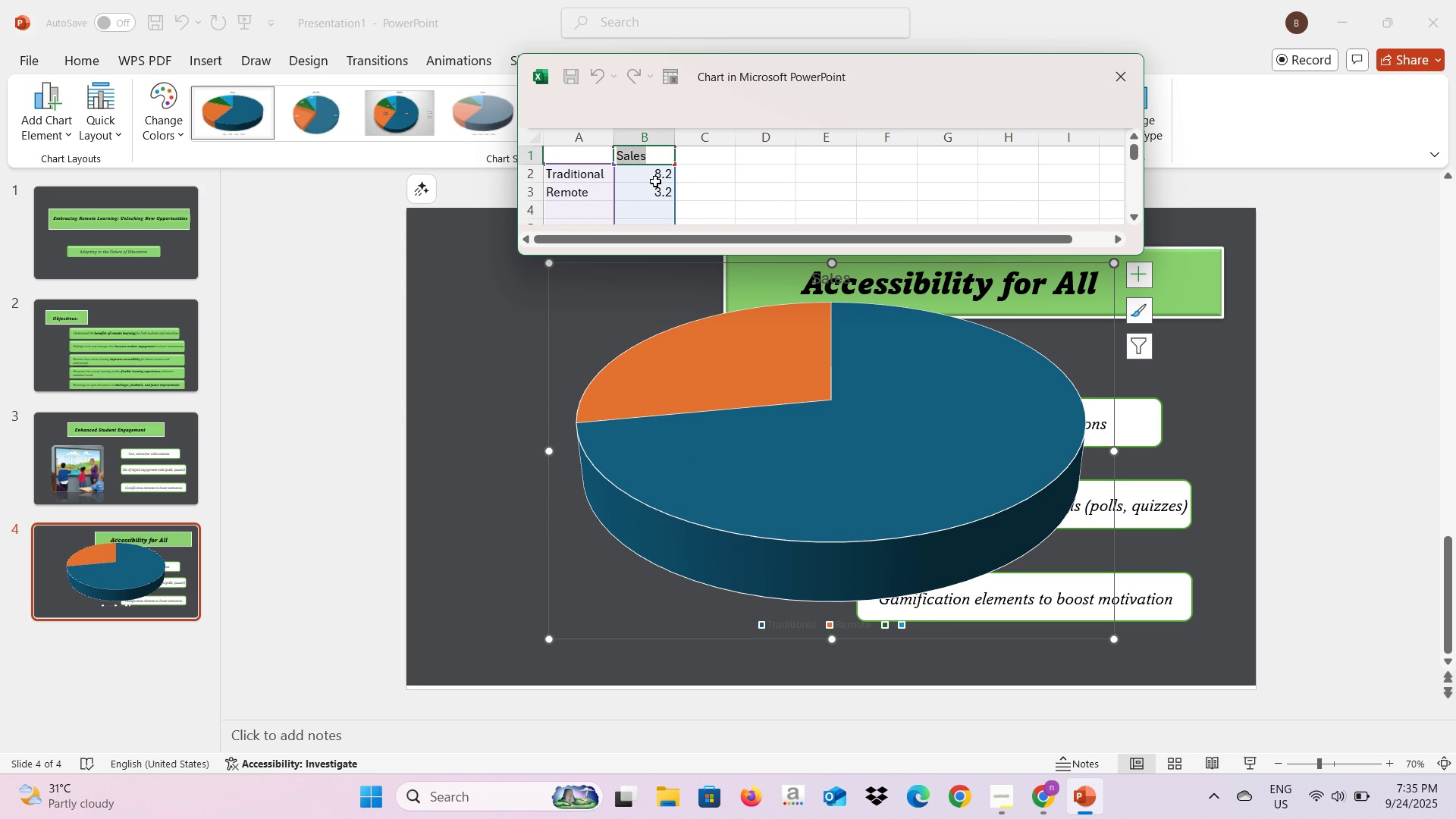 
key(Control+A)
 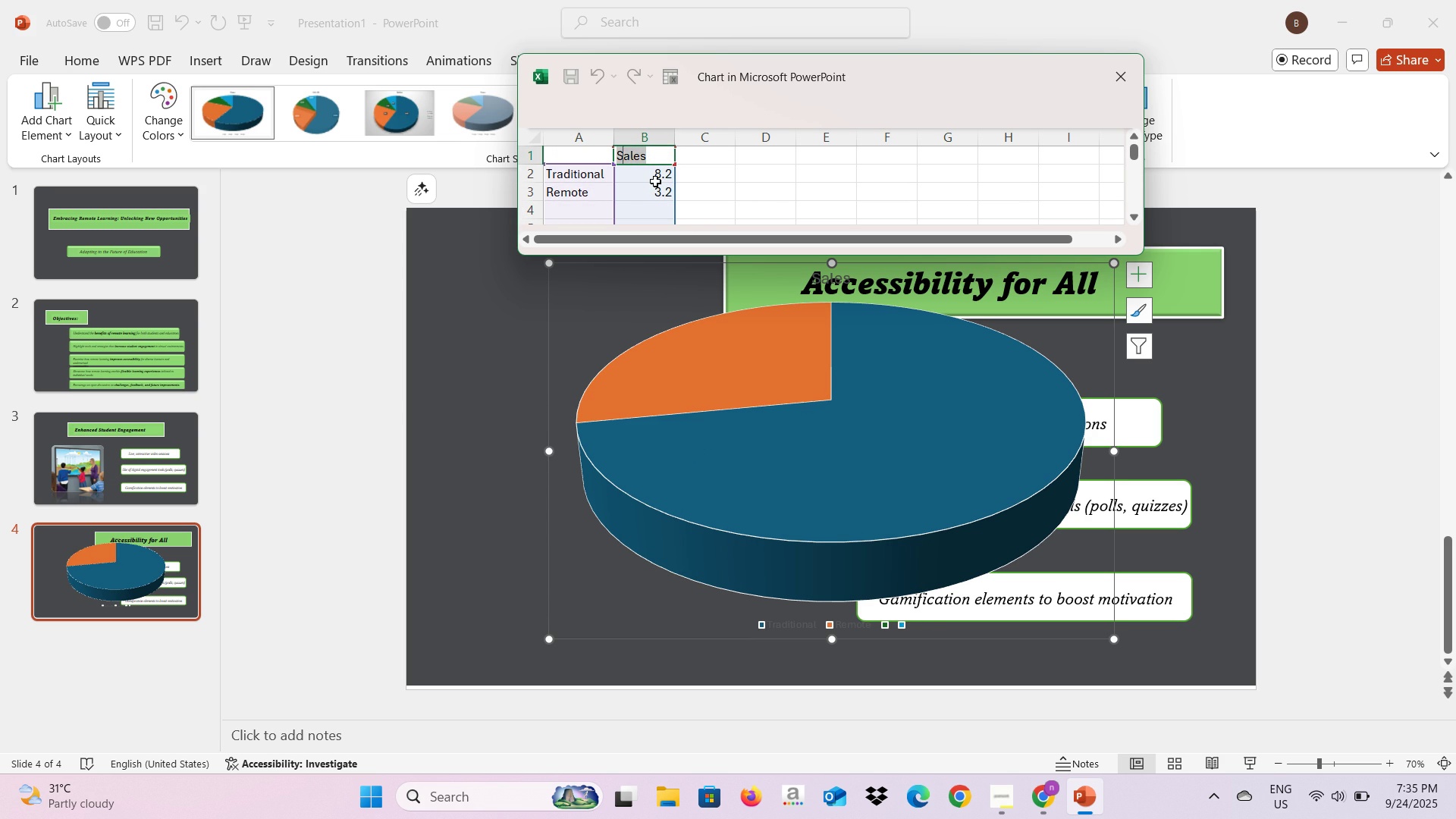 
type(Learning Accessibility)
 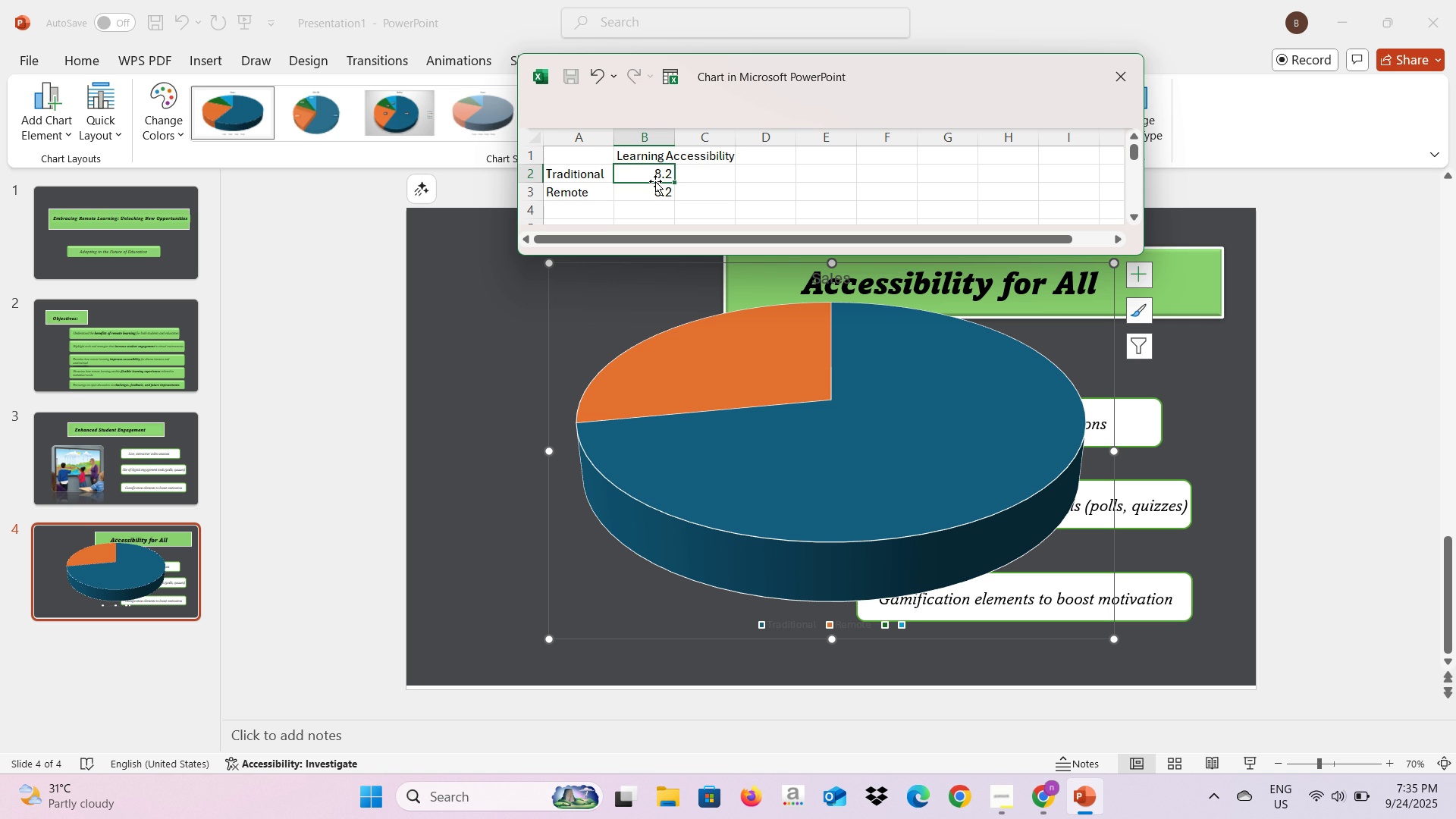 
key(Enter)
 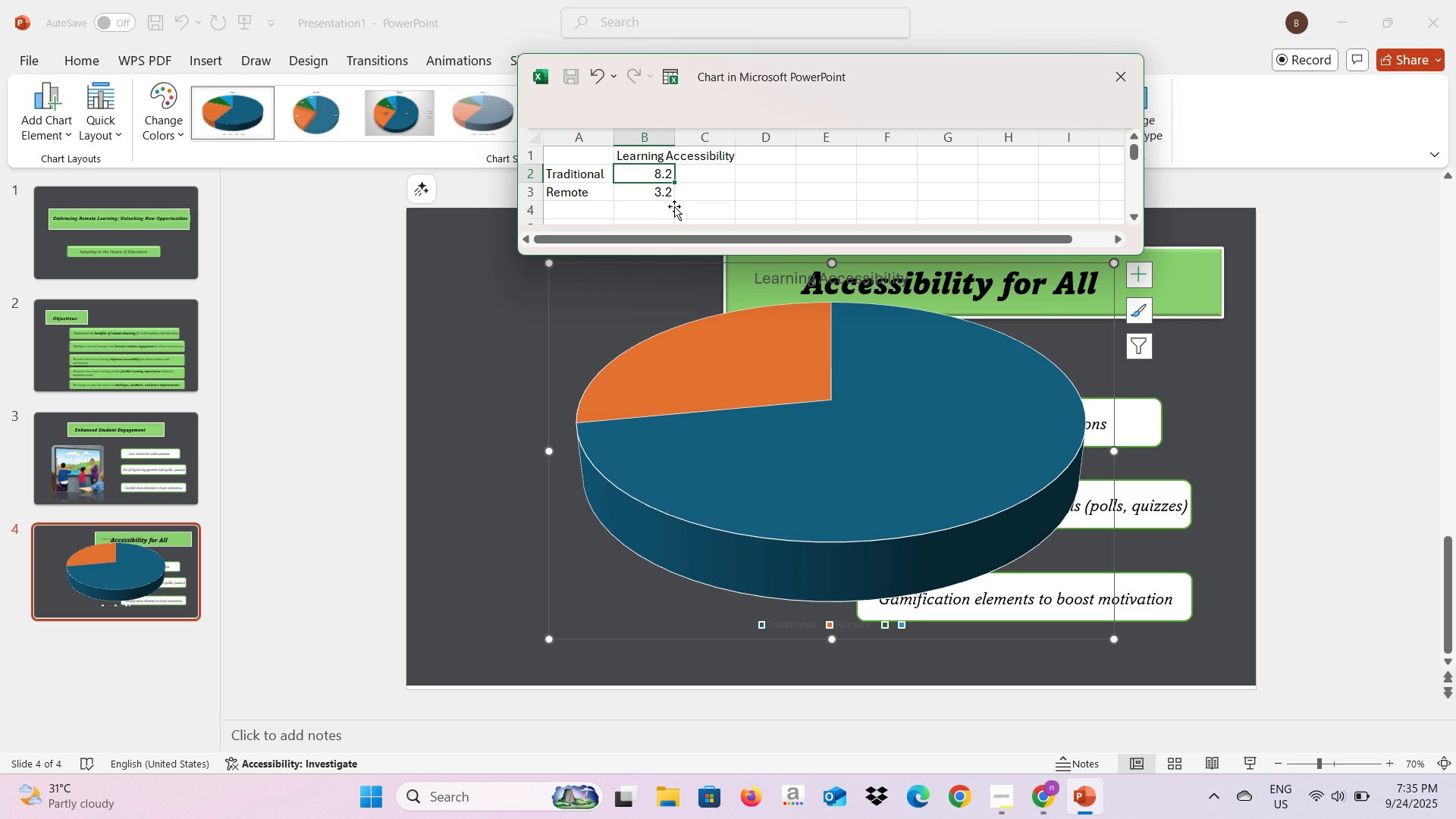 
left_click([661, 194])
 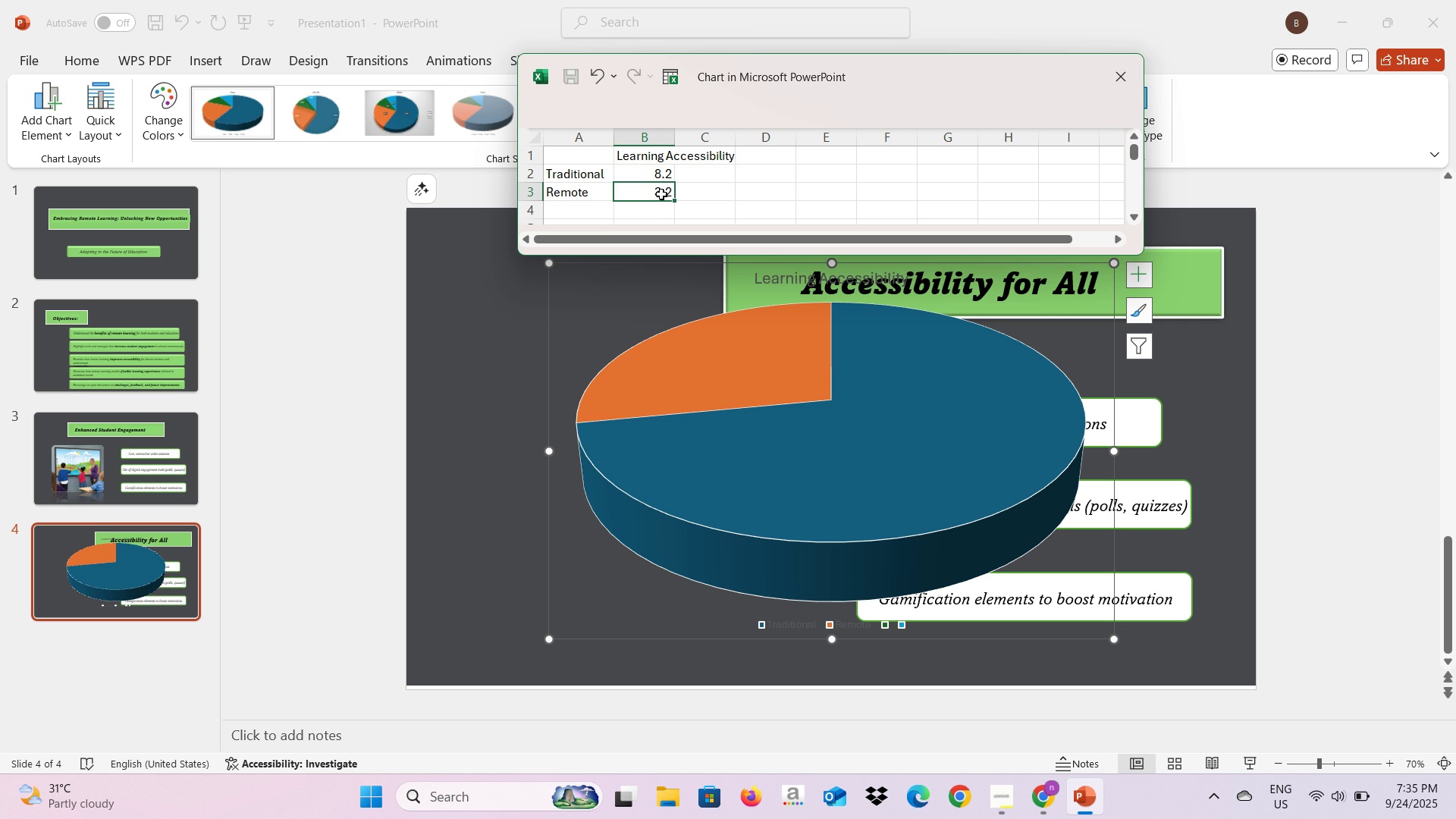 
key(1)
 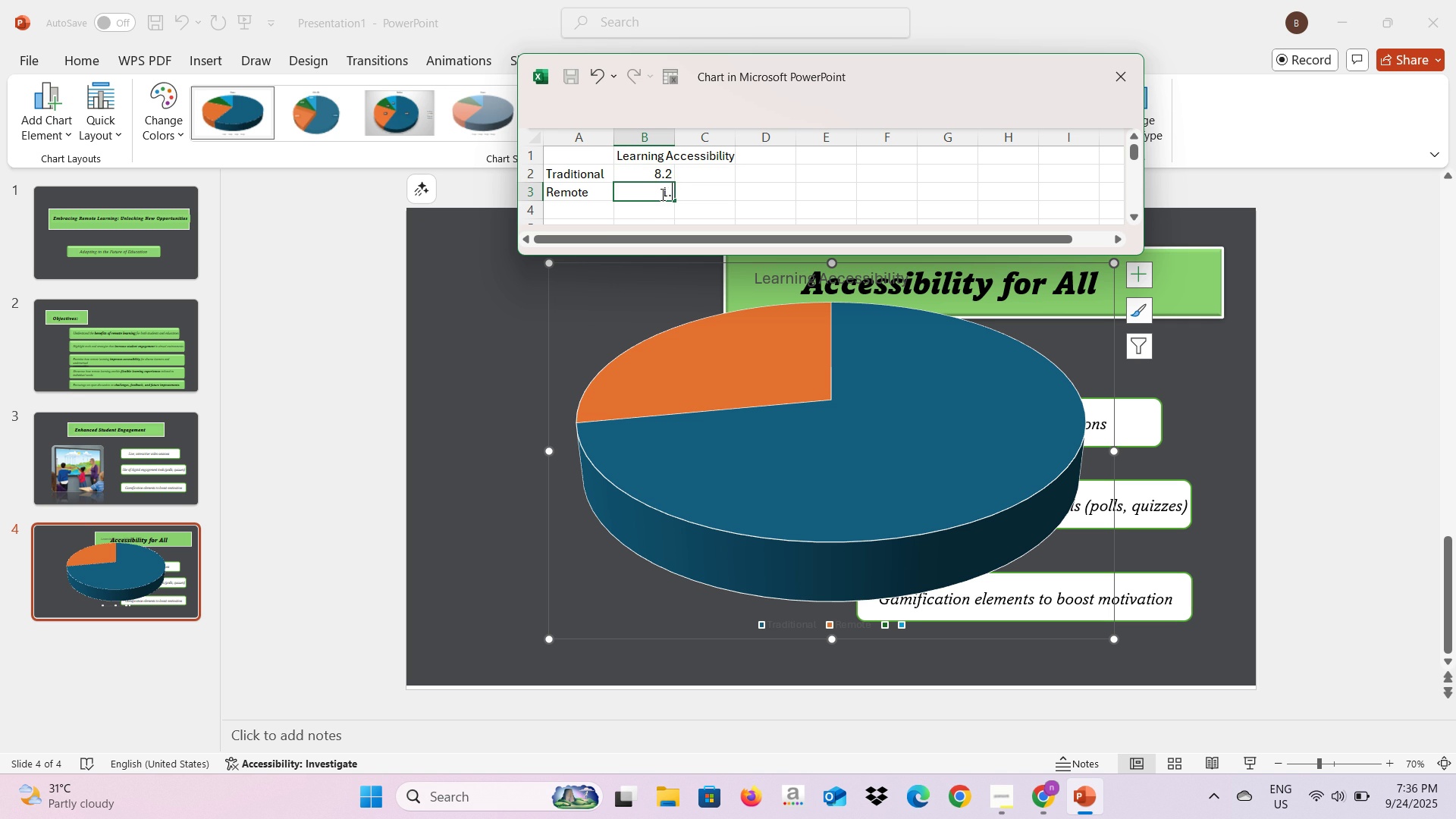 
key(Period)
 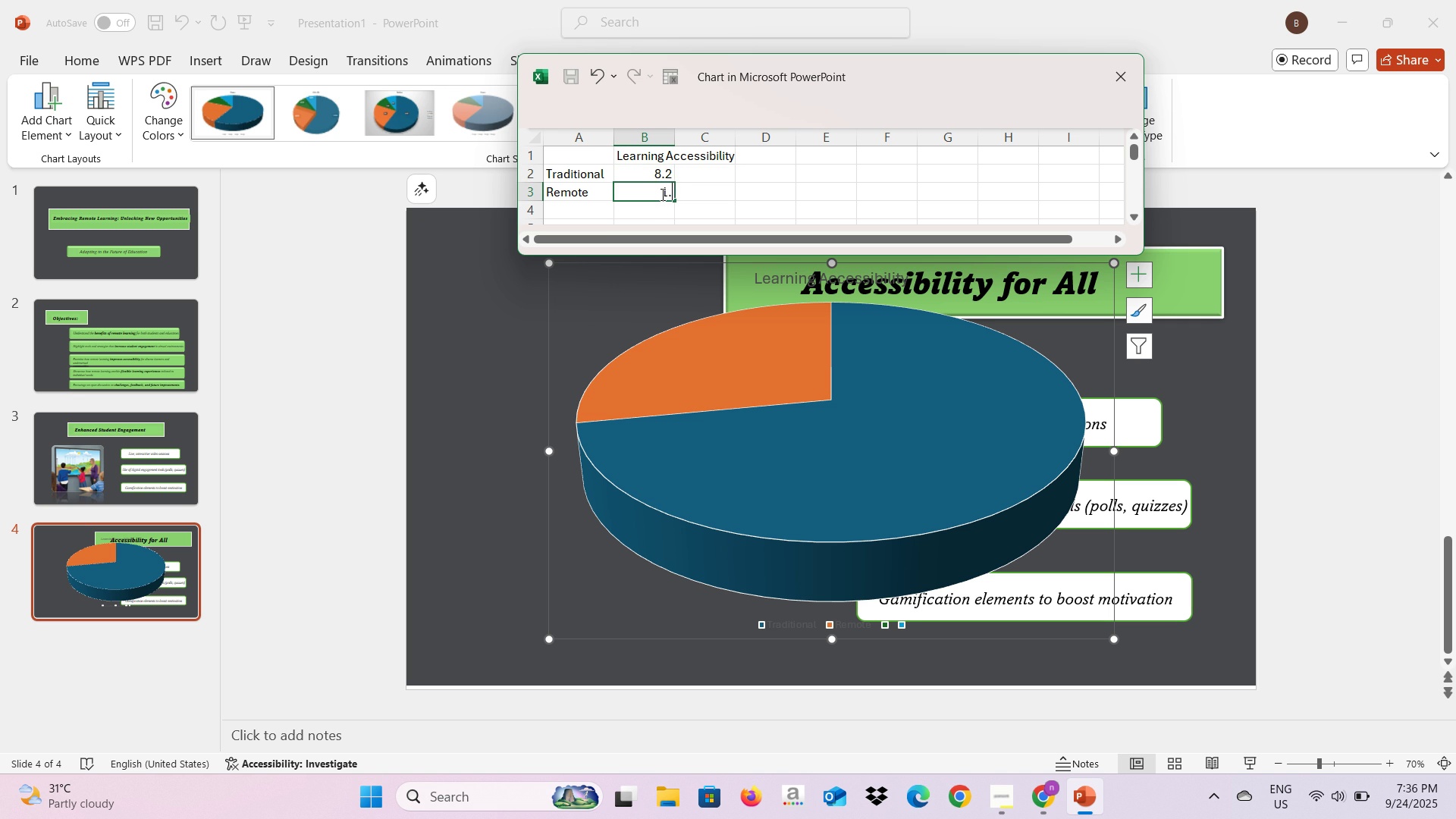 
key(8)
 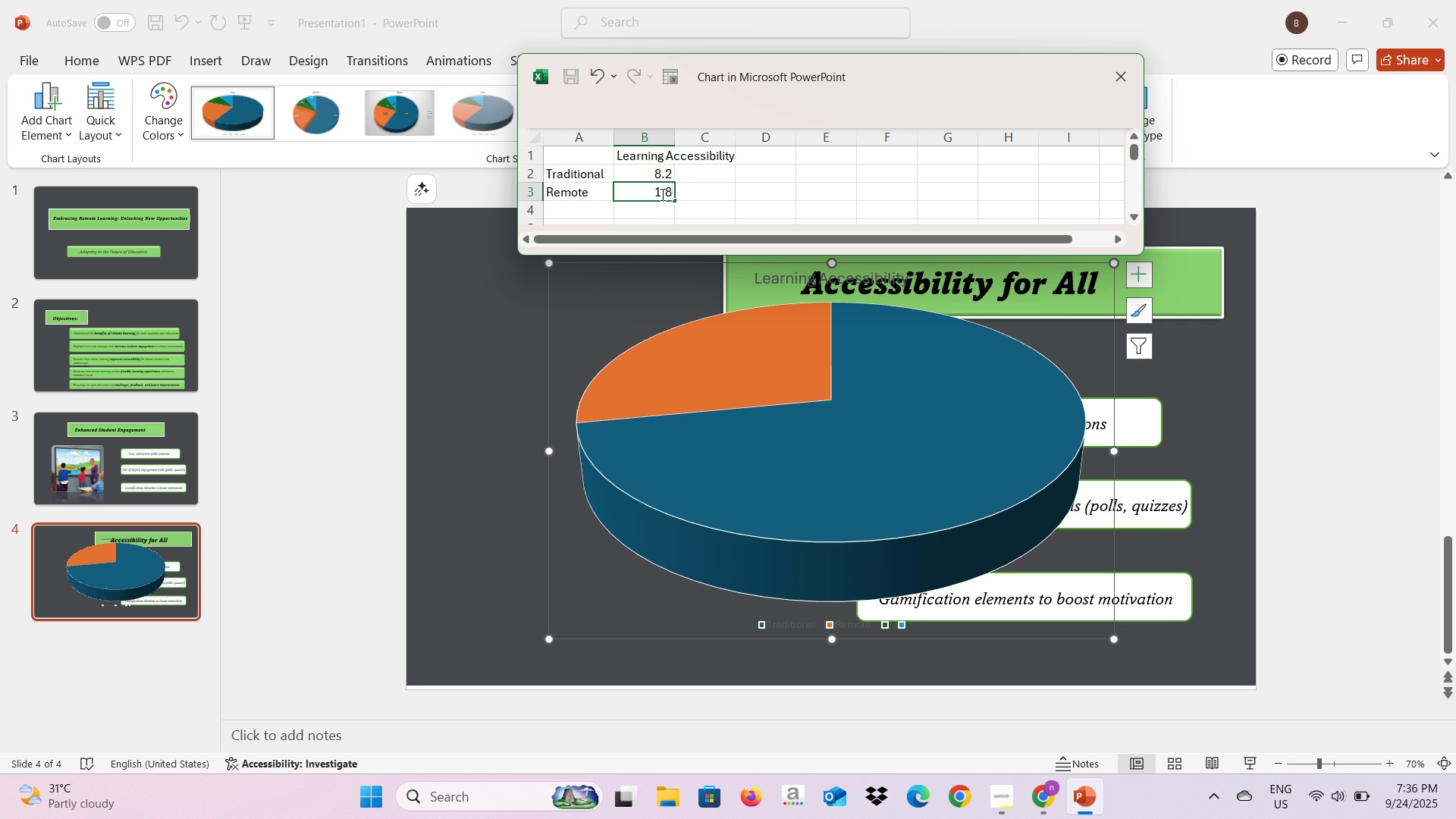 
key(Enter)
 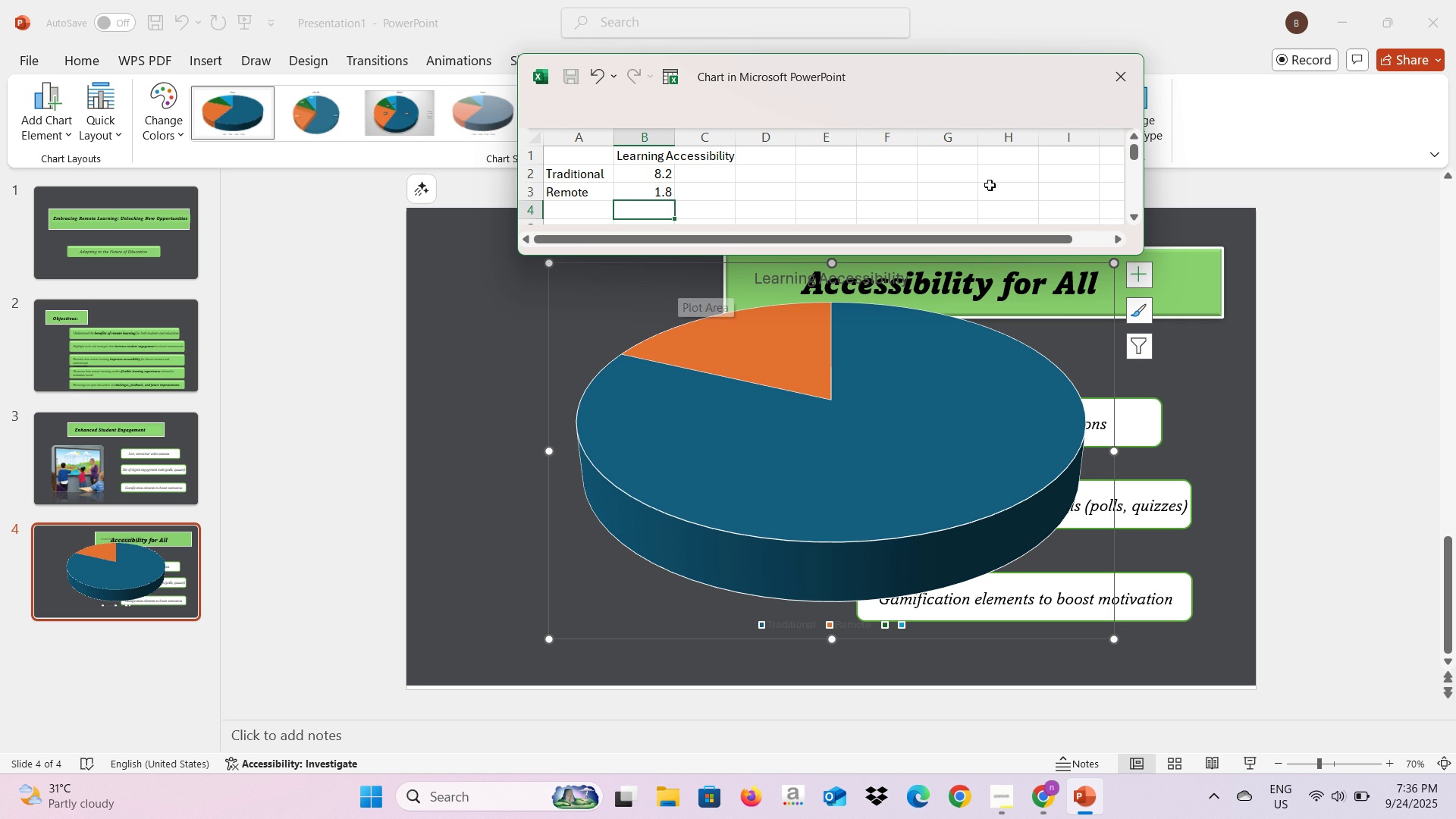 
left_click([1119, 83])
 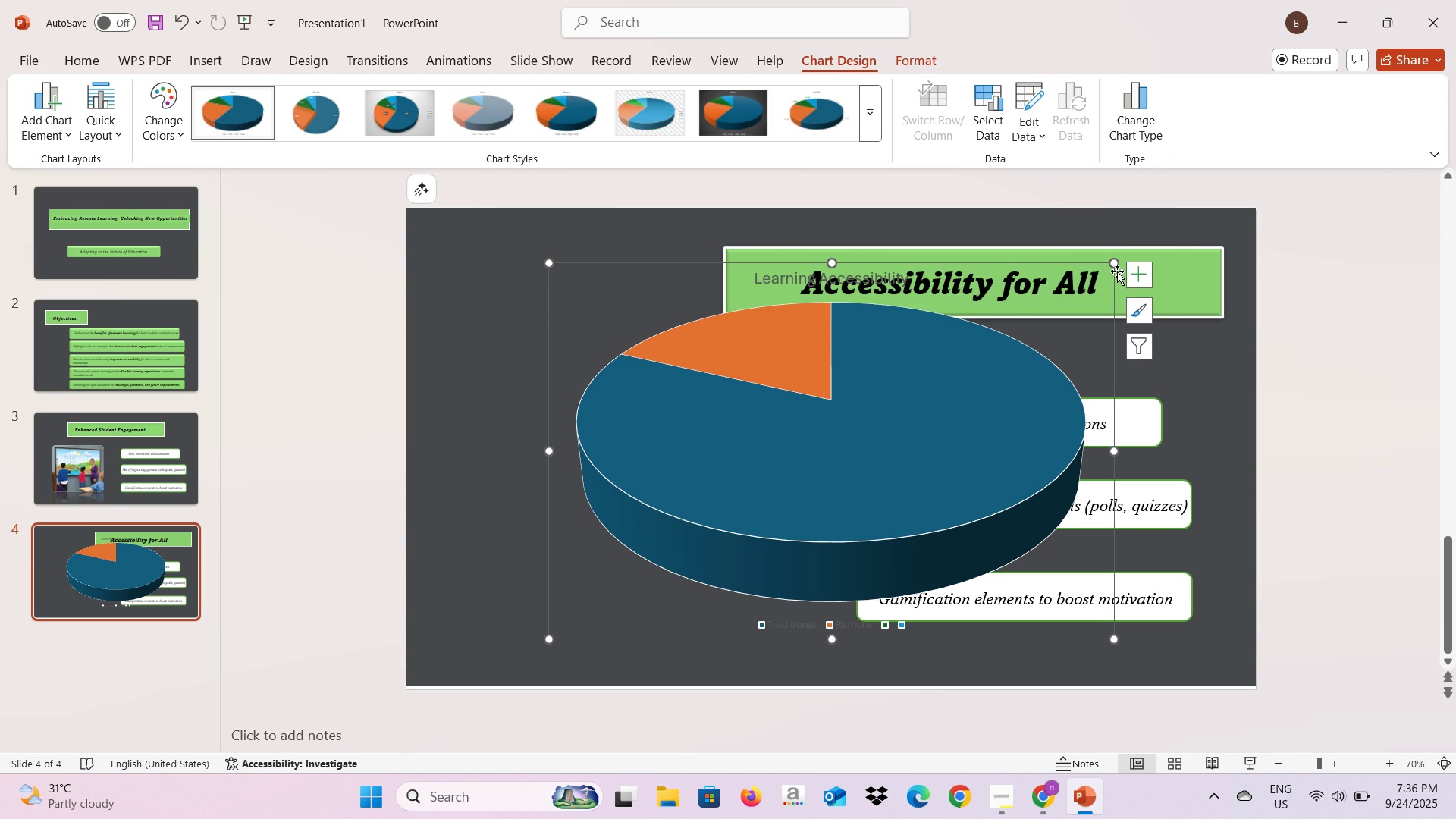 
left_click_drag(start_coordinate=[1116, 260], to_coordinate=[805, 422])
 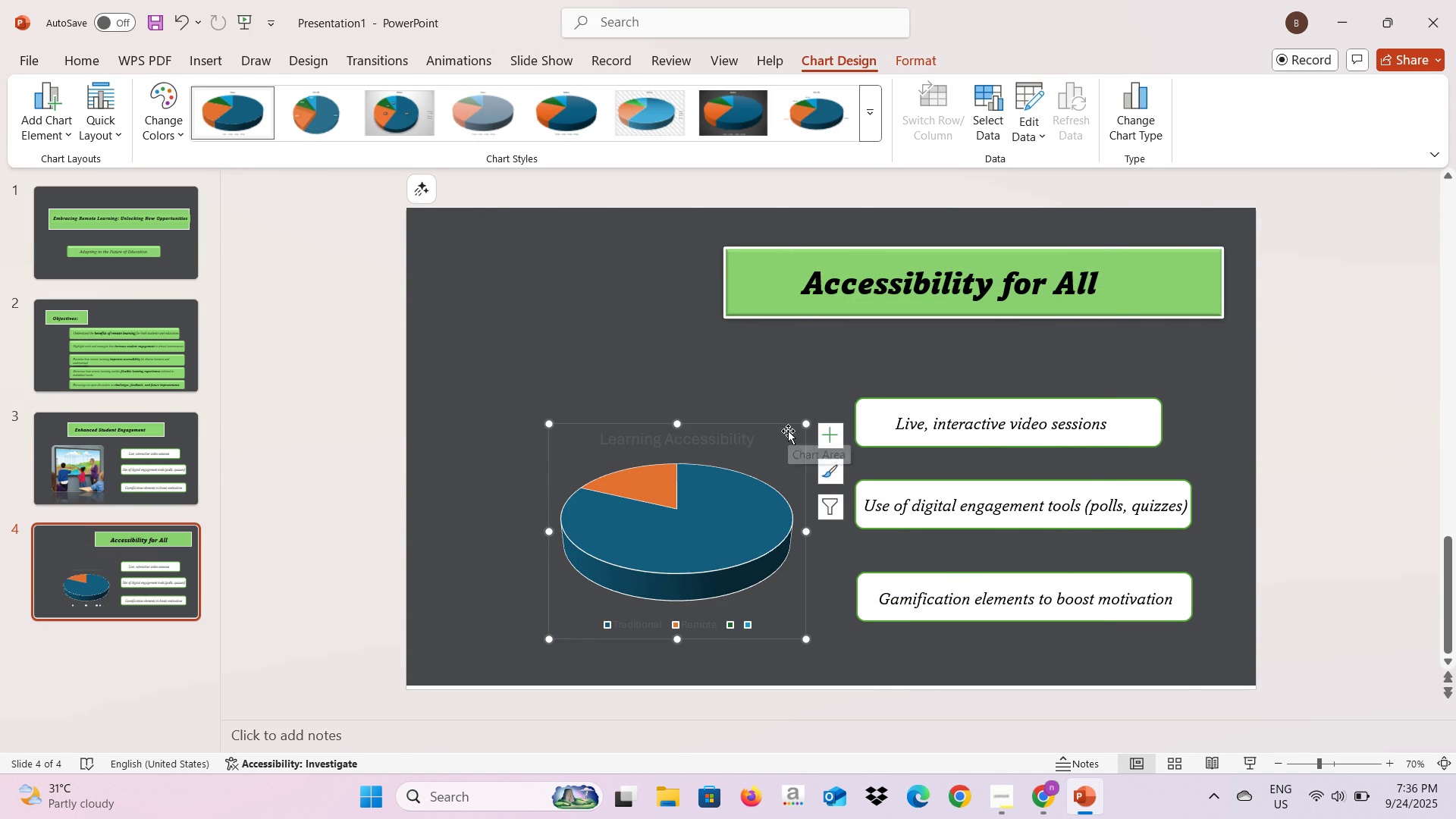 
left_click_drag(start_coordinate=[787, 433], to_coordinate=[748, 437])
 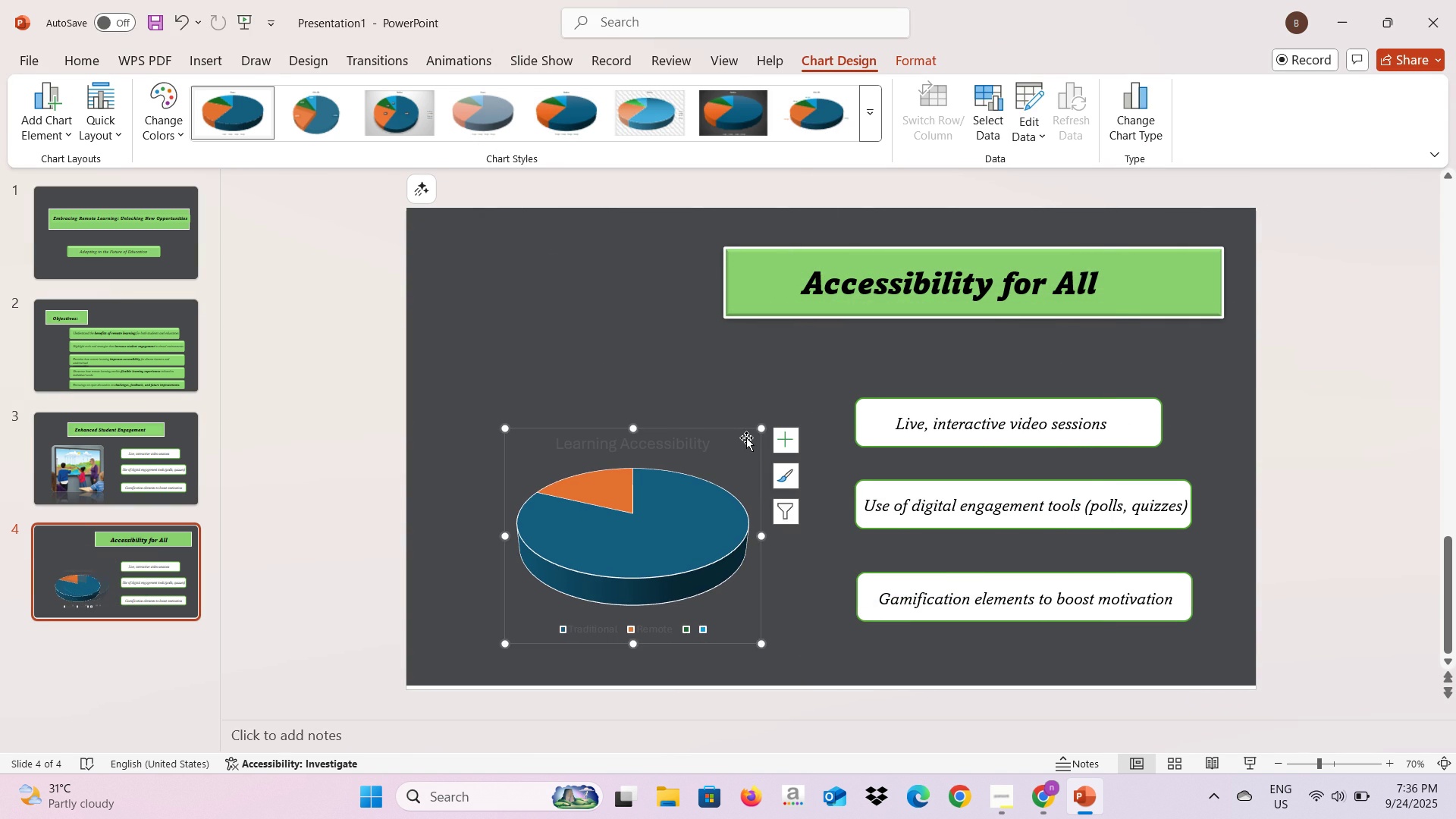 
left_click_drag(start_coordinate=[746, 438], to_coordinate=[803, 398])
 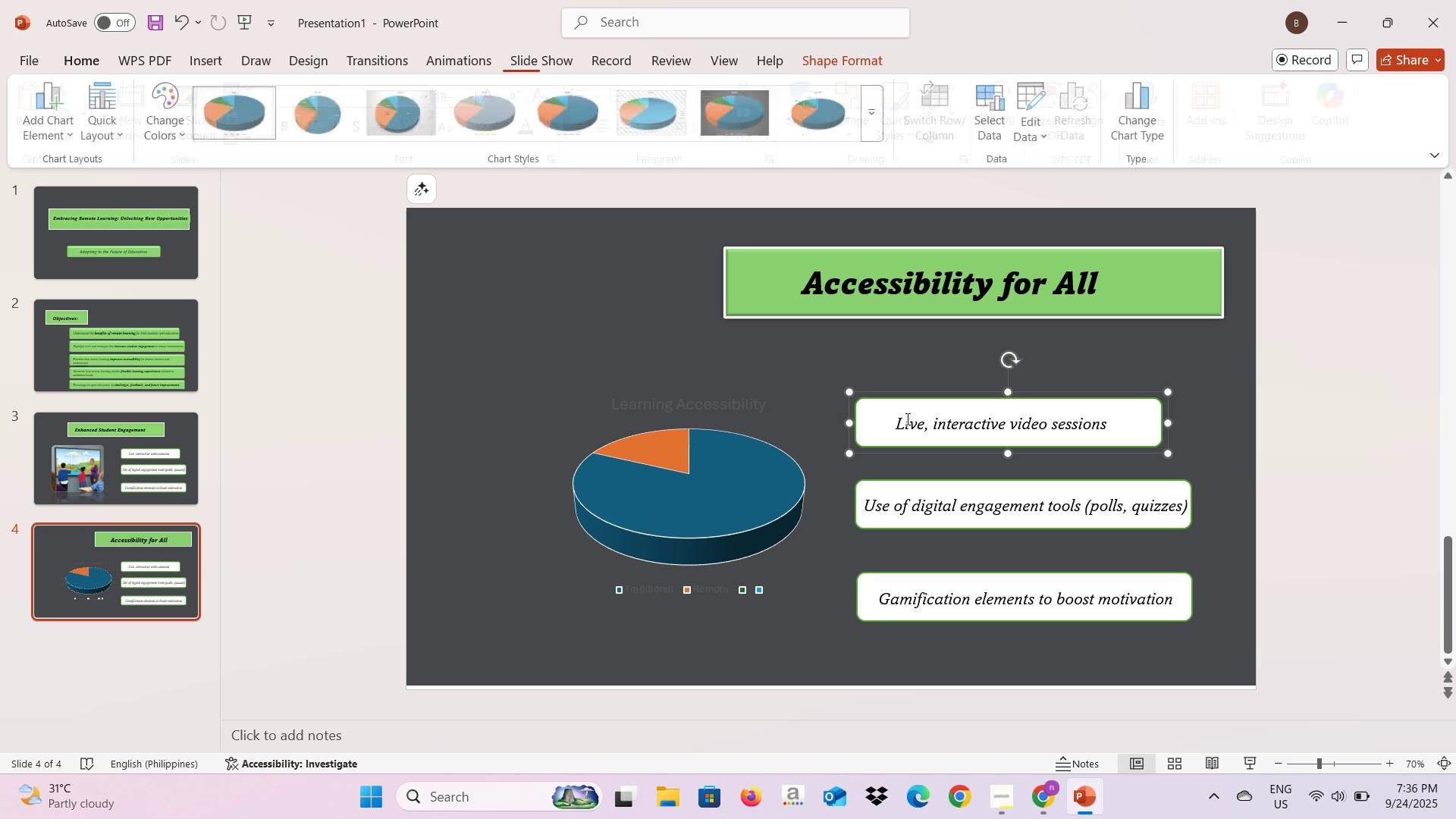 
double_click([906, 419])
 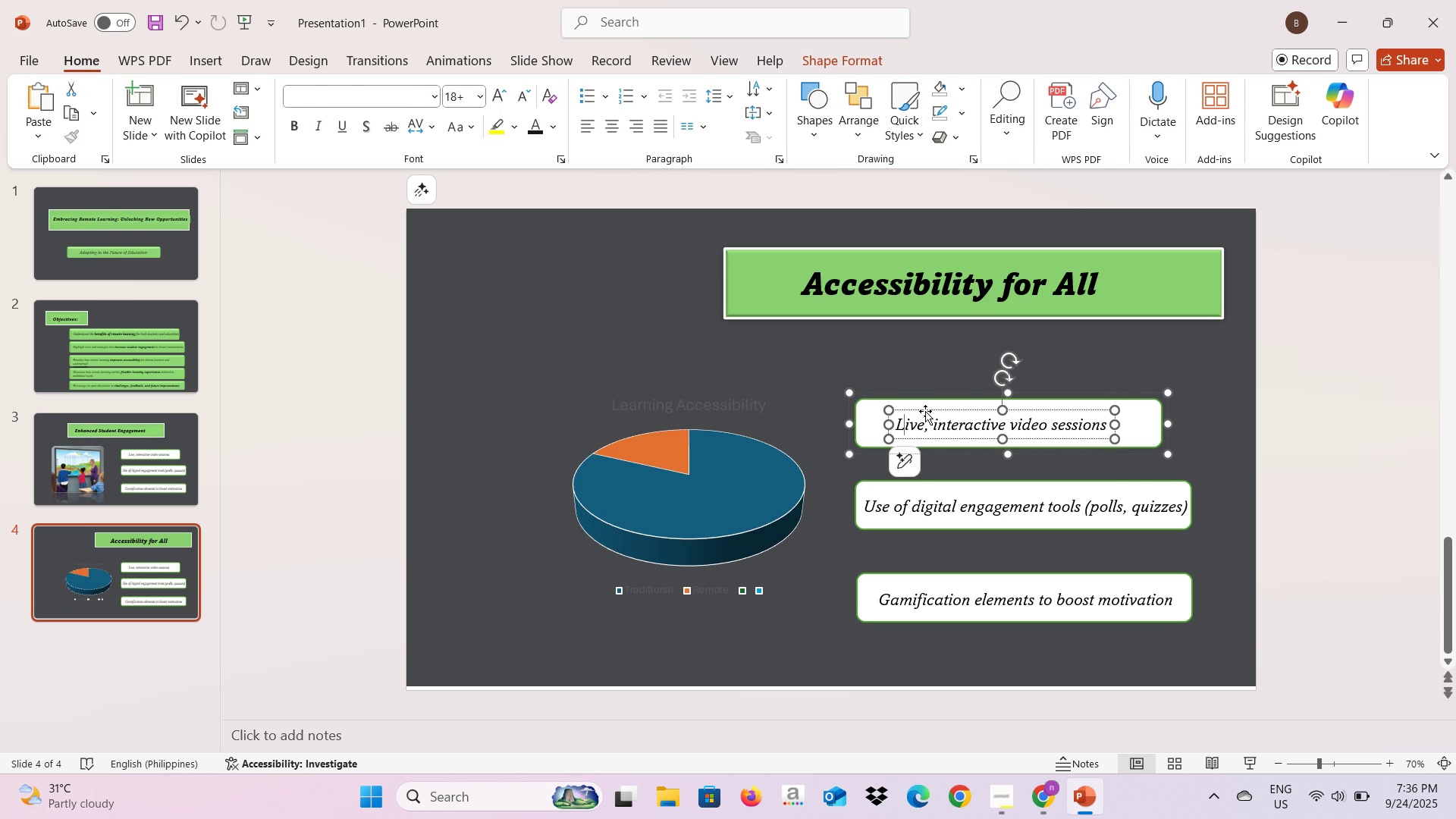 
left_click([925, 411])
 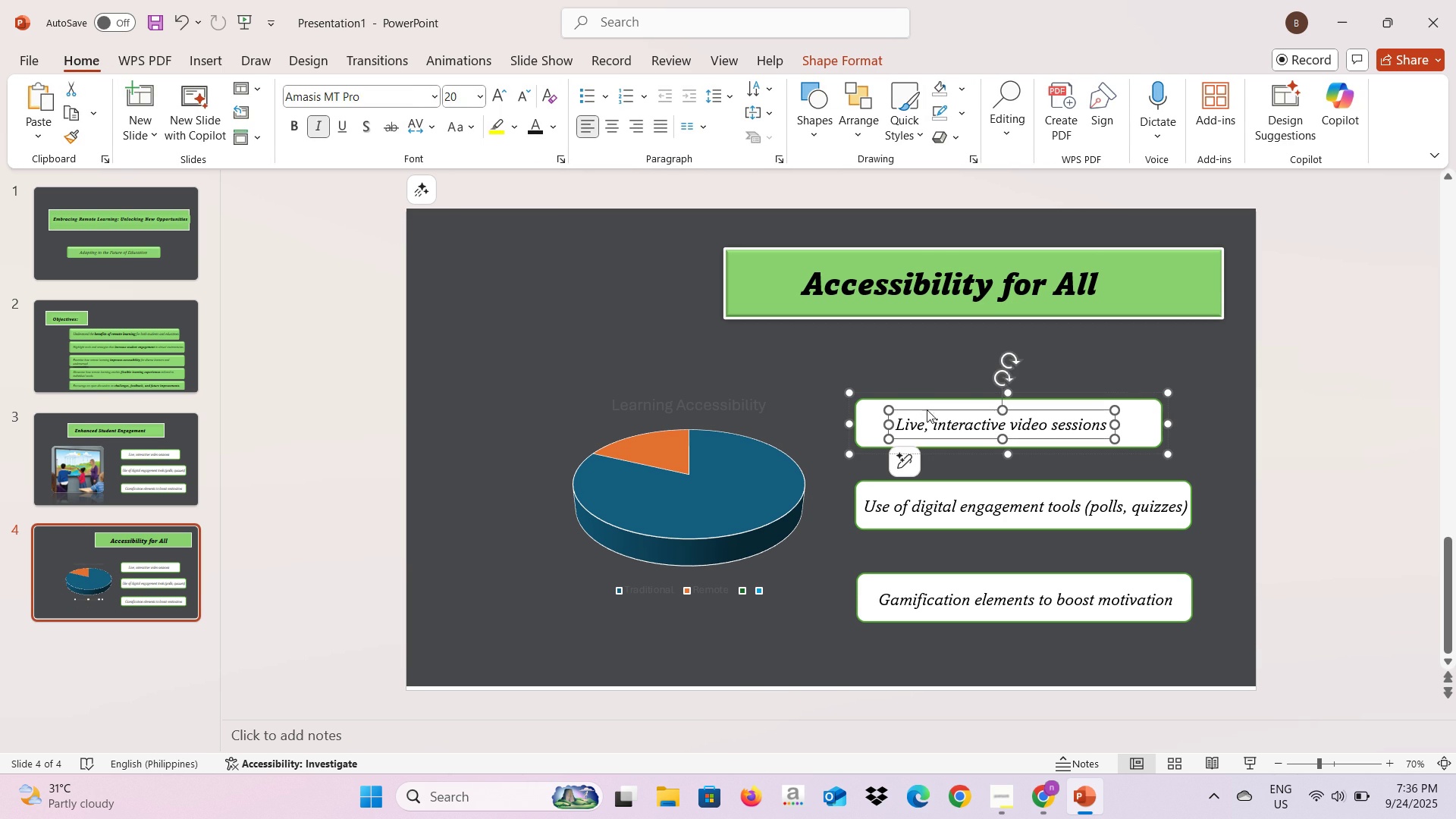 
key(Backspace)
 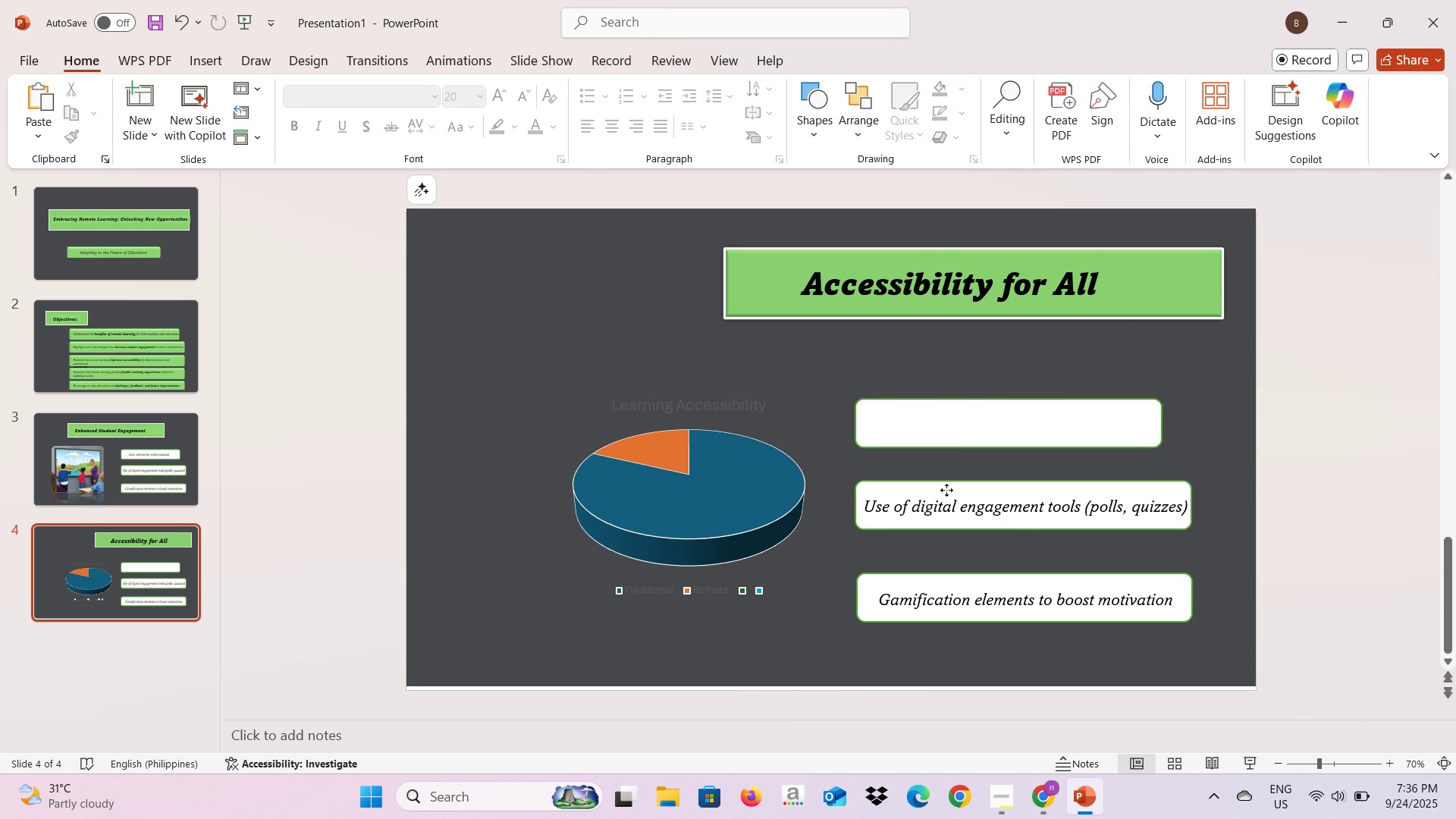 
left_click([946, 490])
 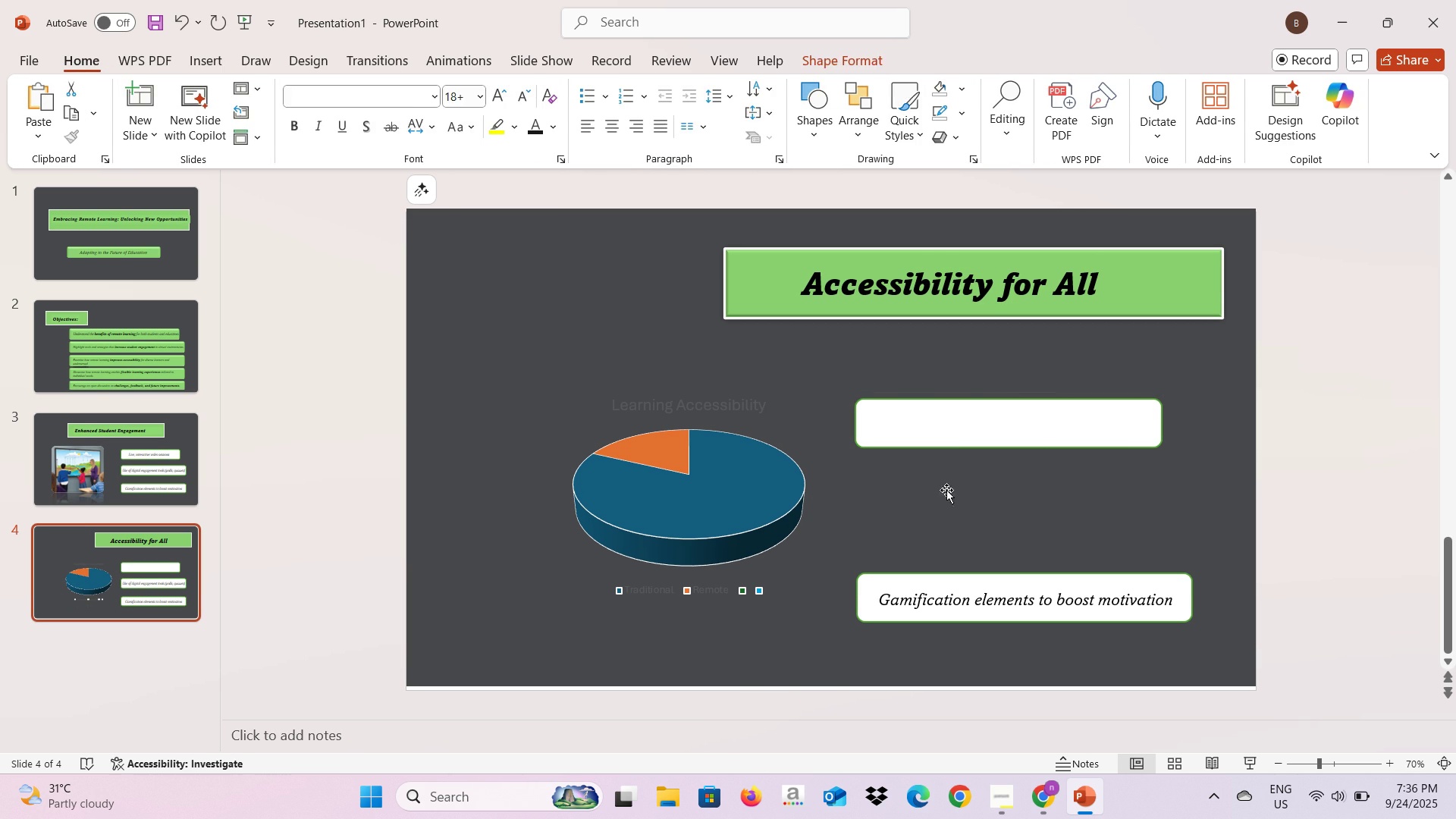 
key(Backspace)
 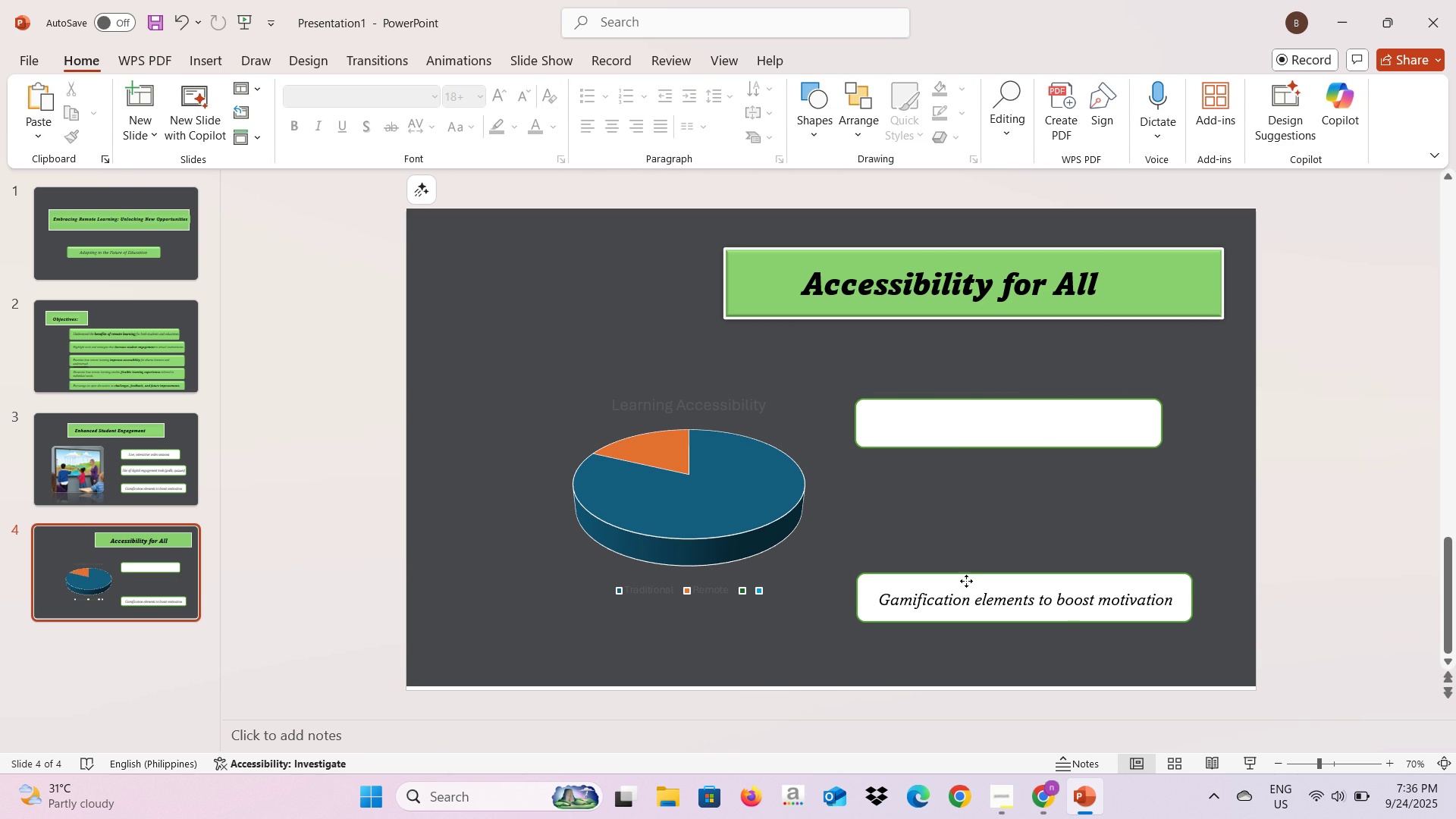 
left_click([966, 581])
 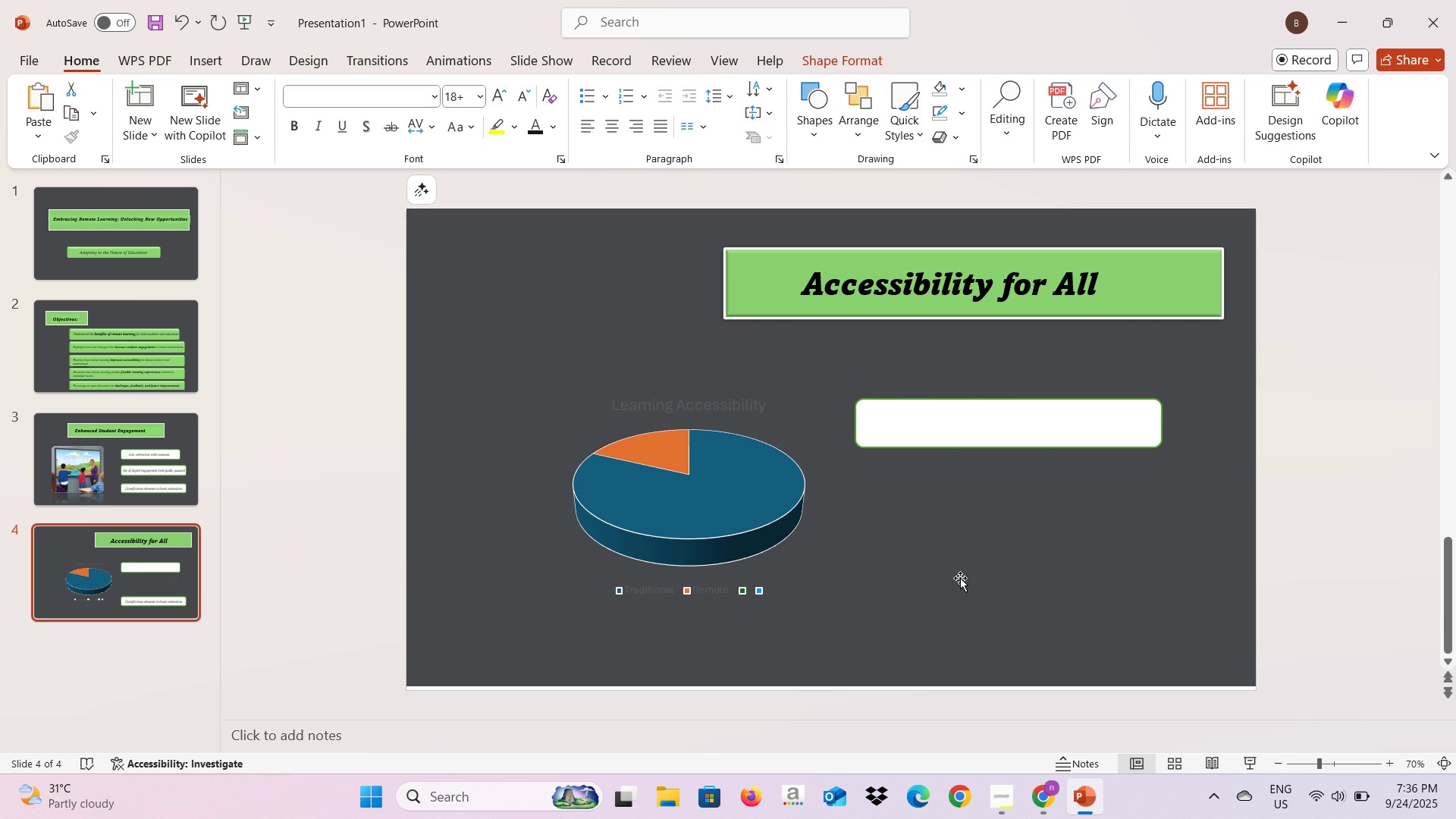 
key(Backspace)
 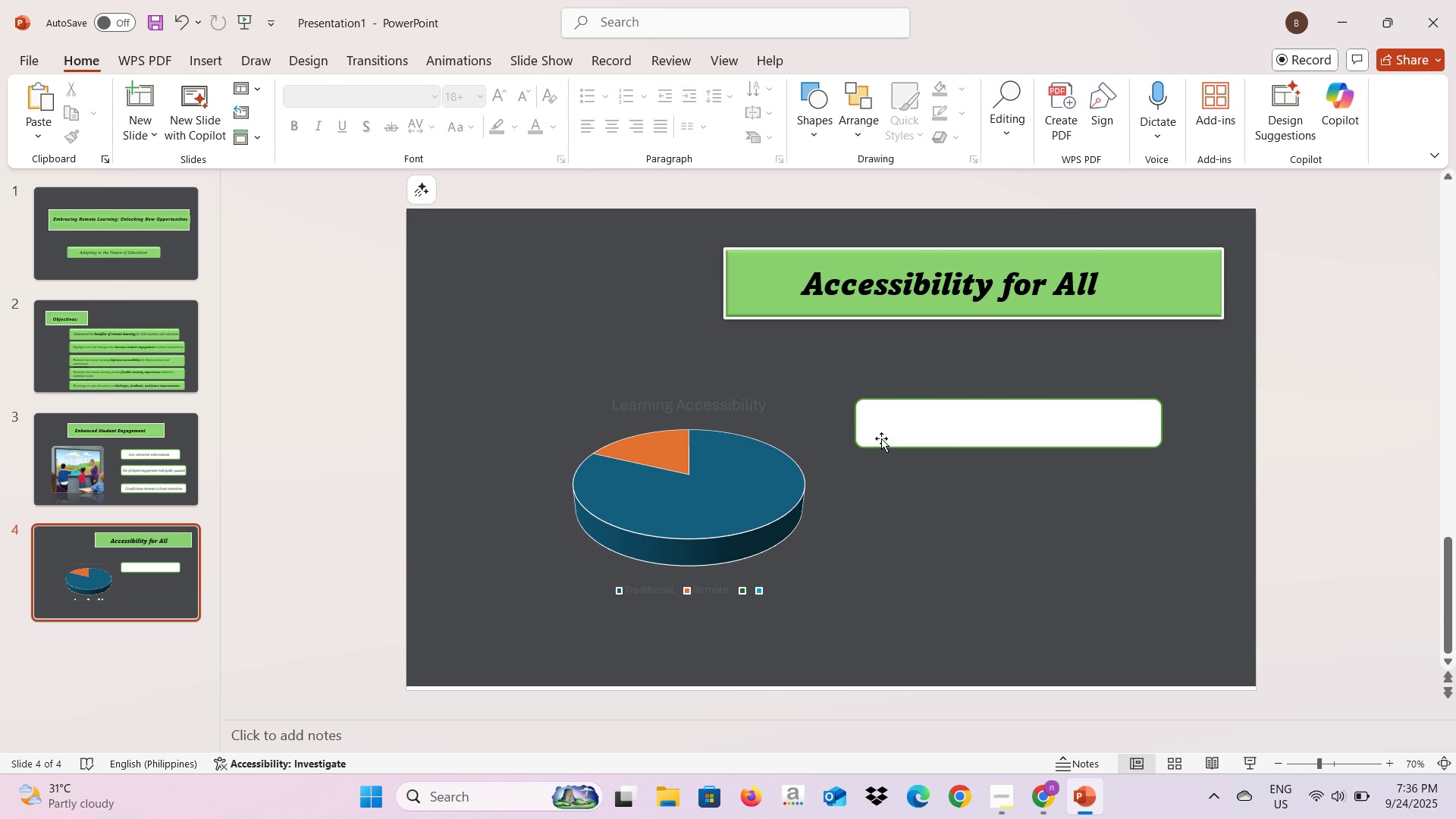 
left_click([881, 438])
 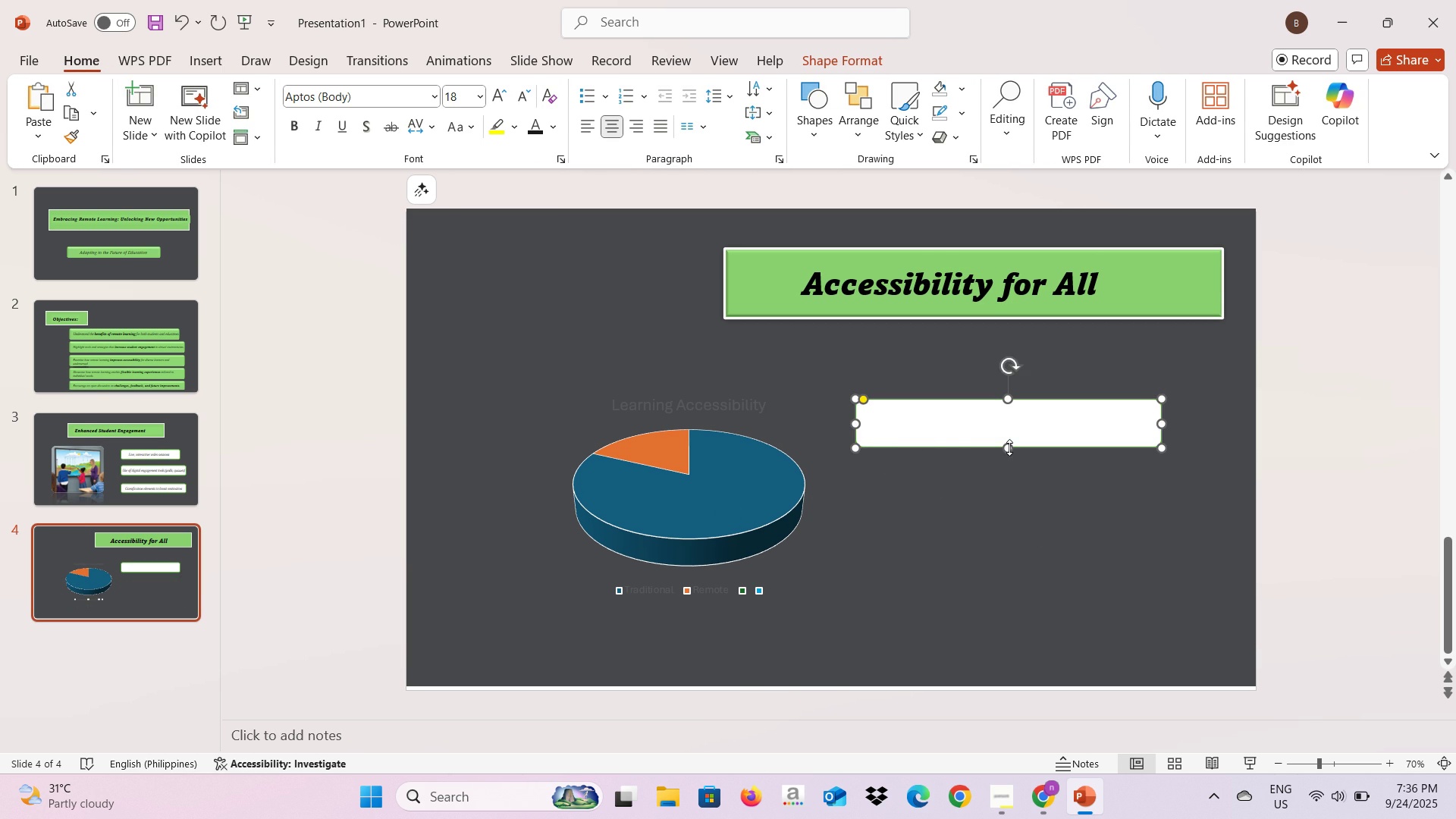 
left_click_drag(start_coordinate=[1009, 447], to_coordinate=[1018, 607])
 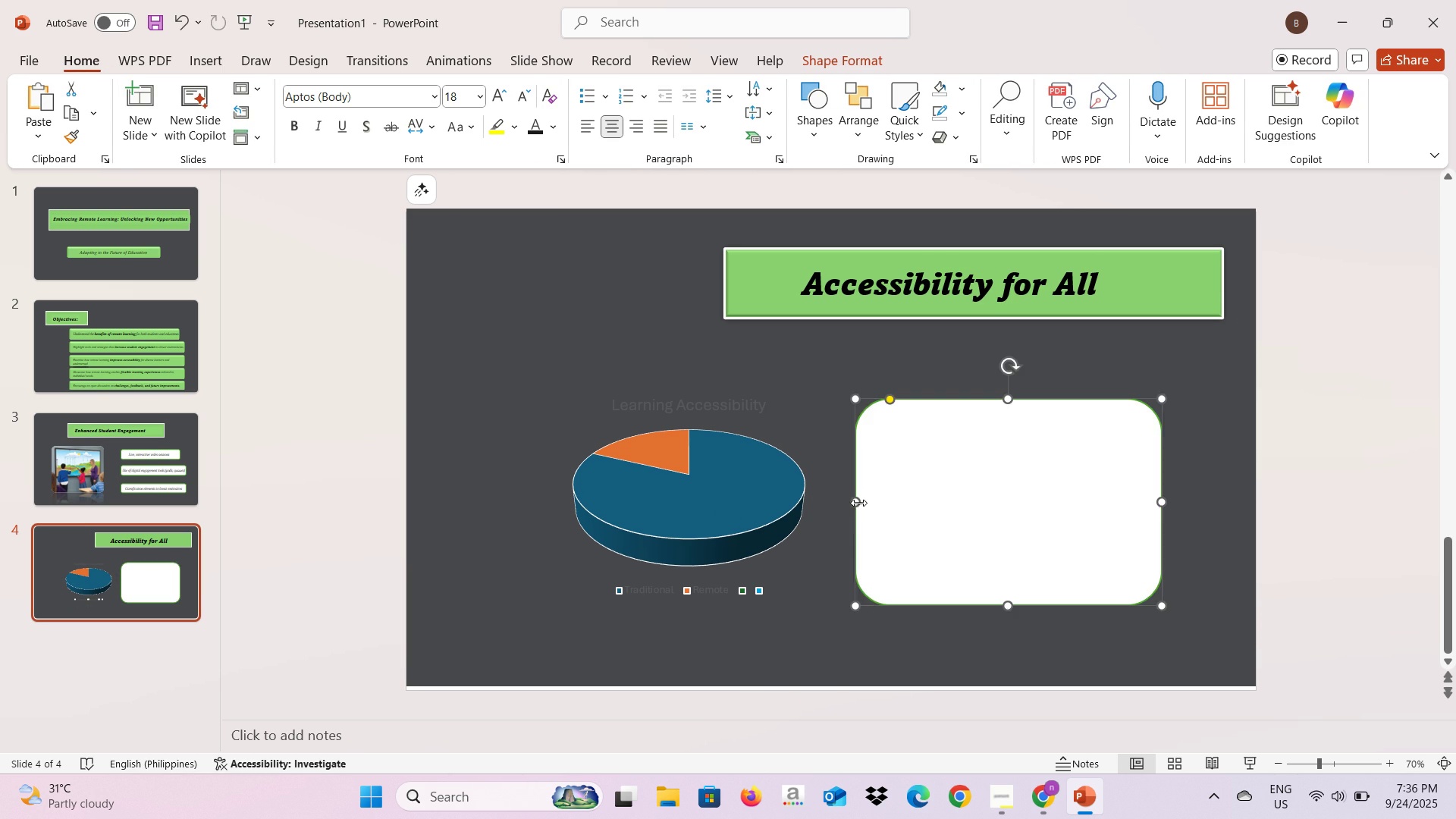 
left_click_drag(start_coordinate=[856, 503], to_coordinate=[559, 502])
 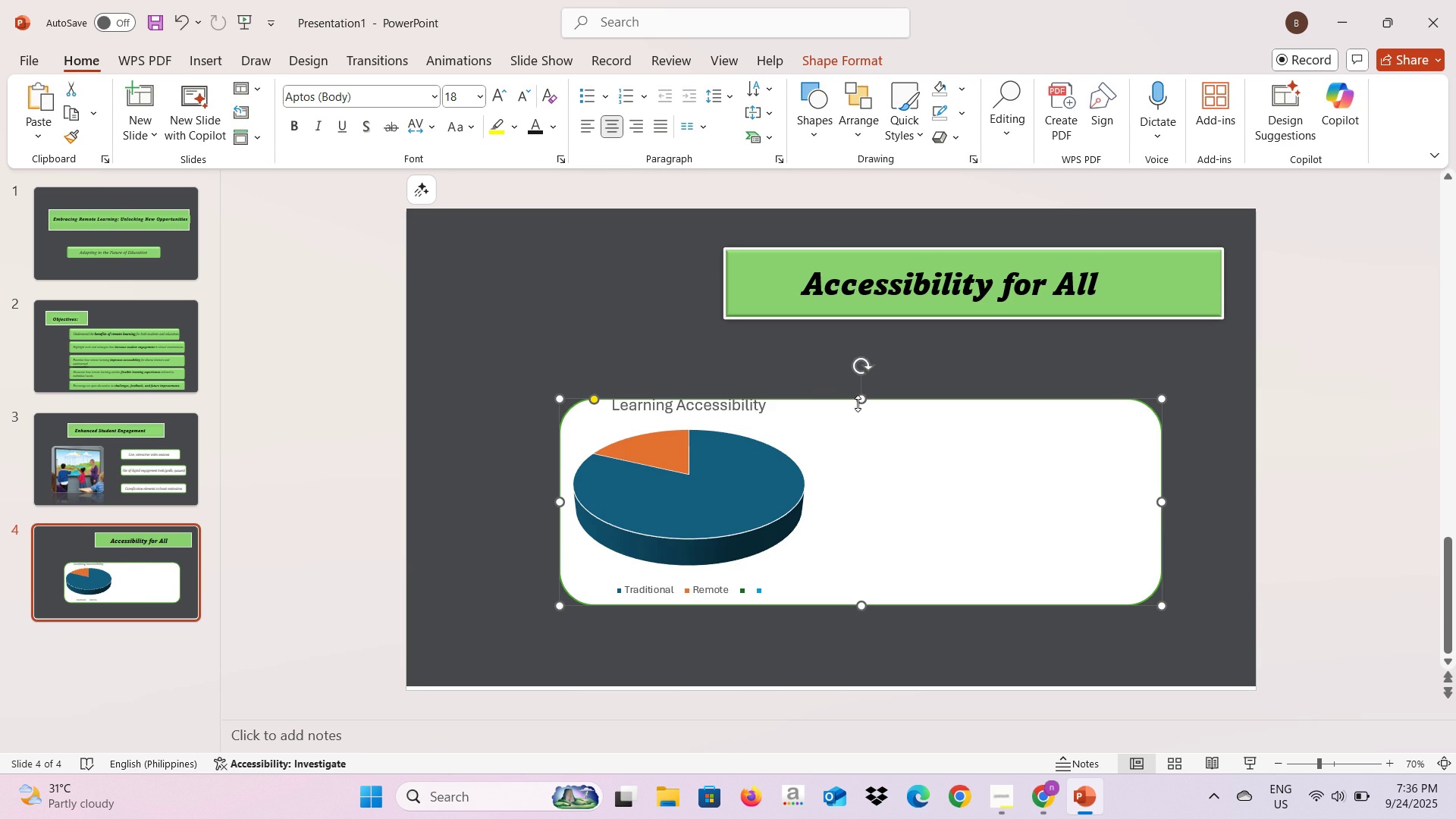 
left_click_drag(start_coordinate=[860, 401], to_coordinate=[857, 367])
 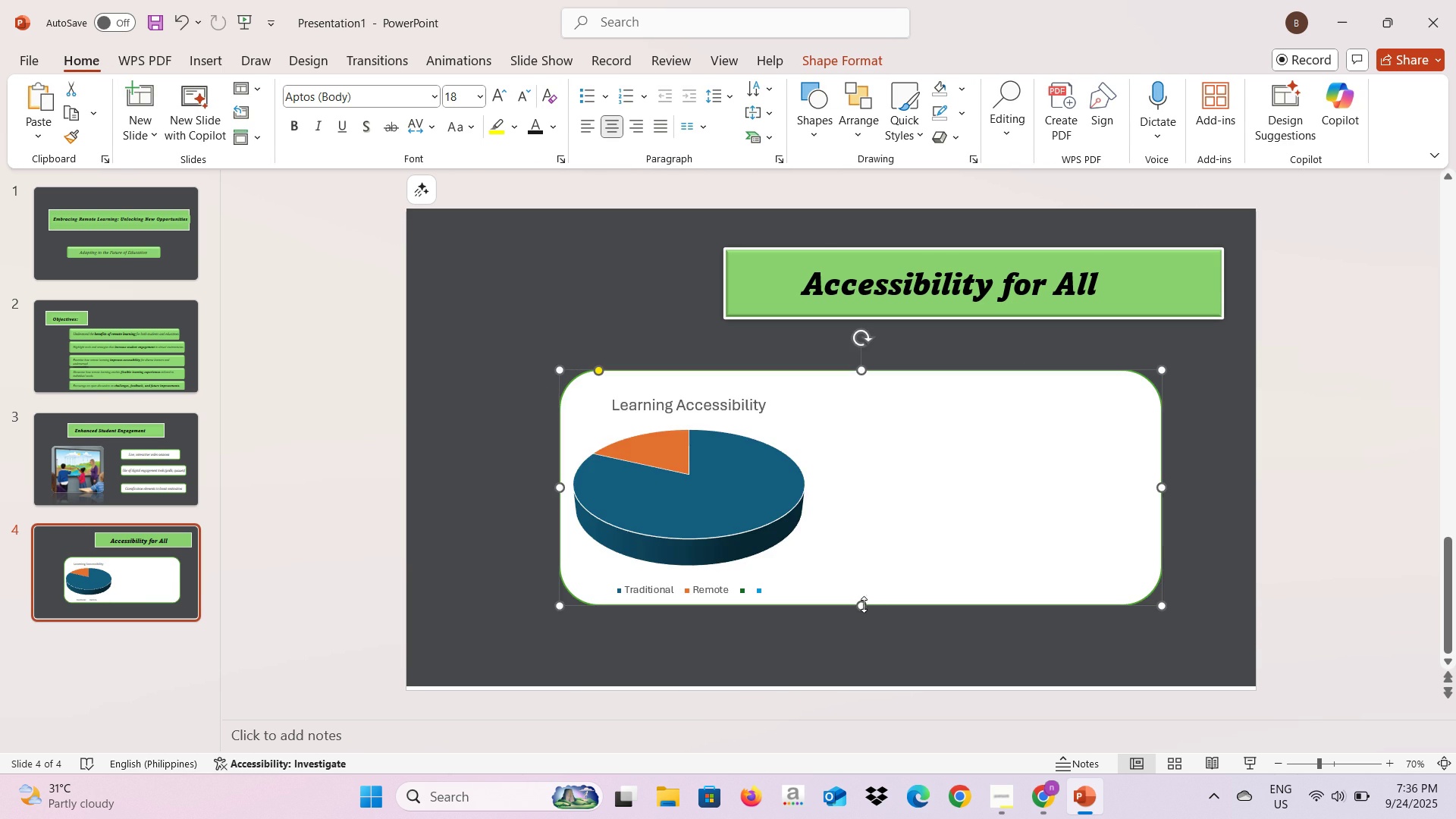 
left_click_drag(start_coordinate=[862, 604], to_coordinate=[861, 639])
 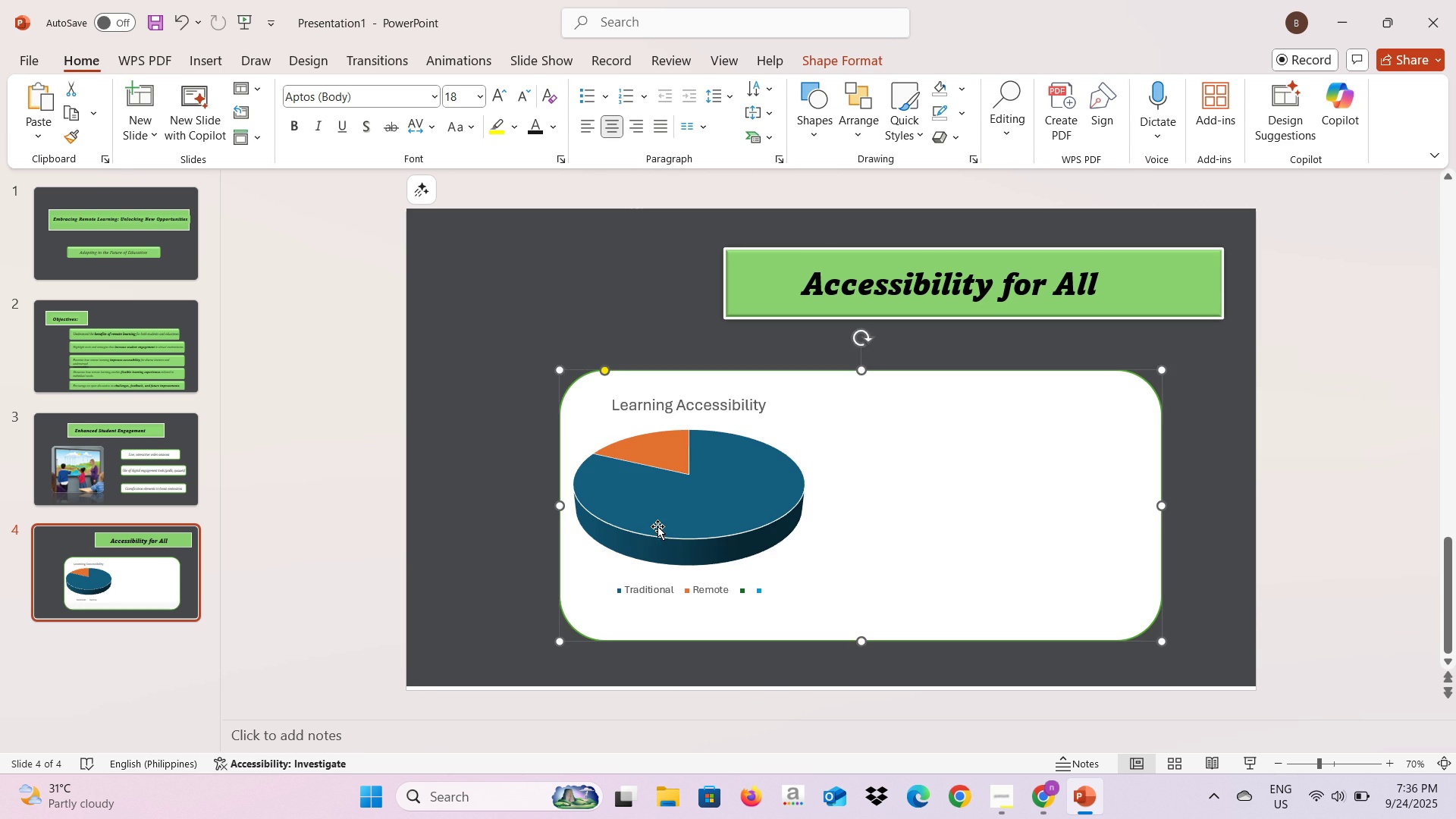 
left_click_drag(start_coordinate=[657, 526], to_coordinate=[786, 541])
 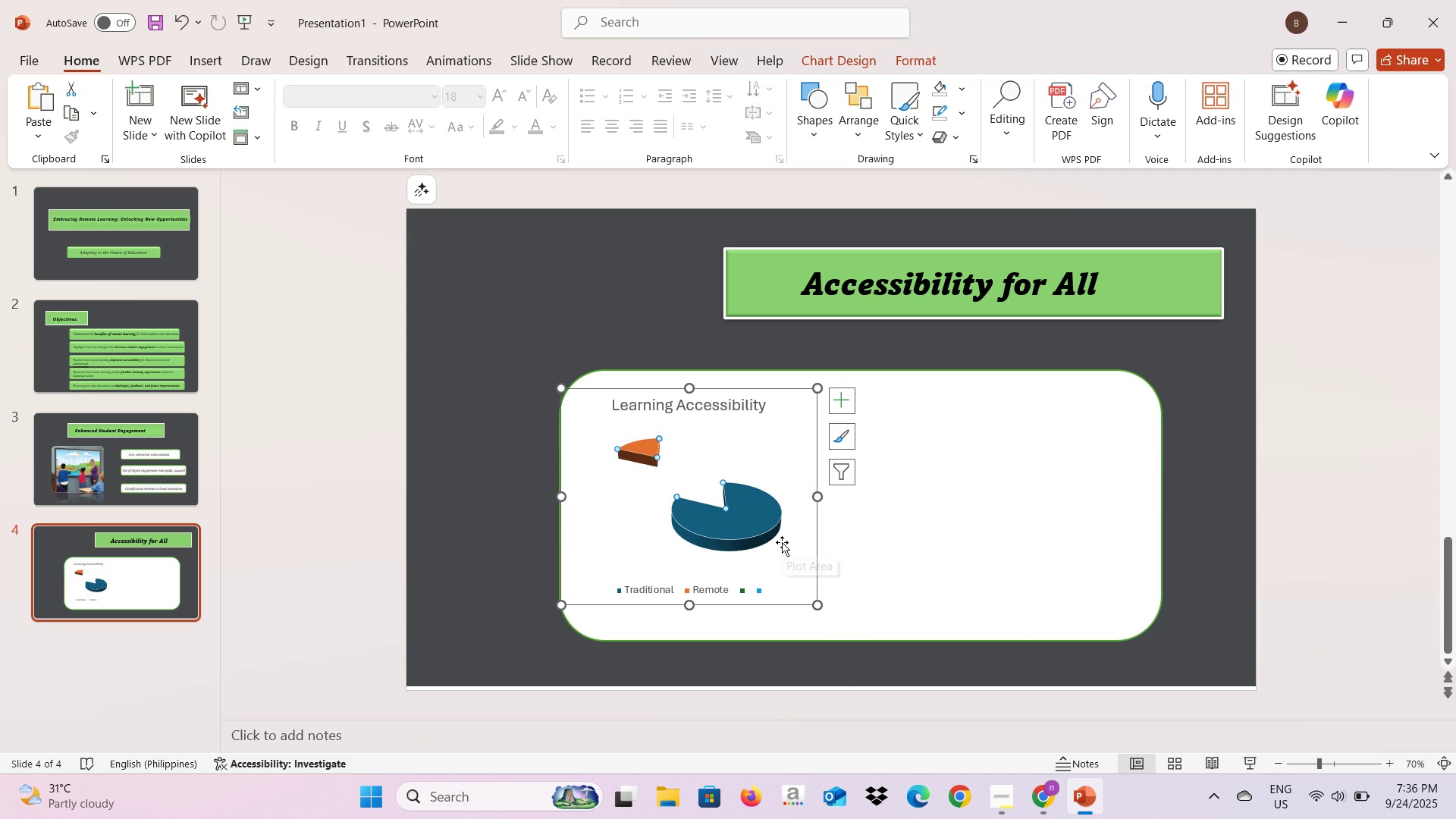 
key(Control+Z)
 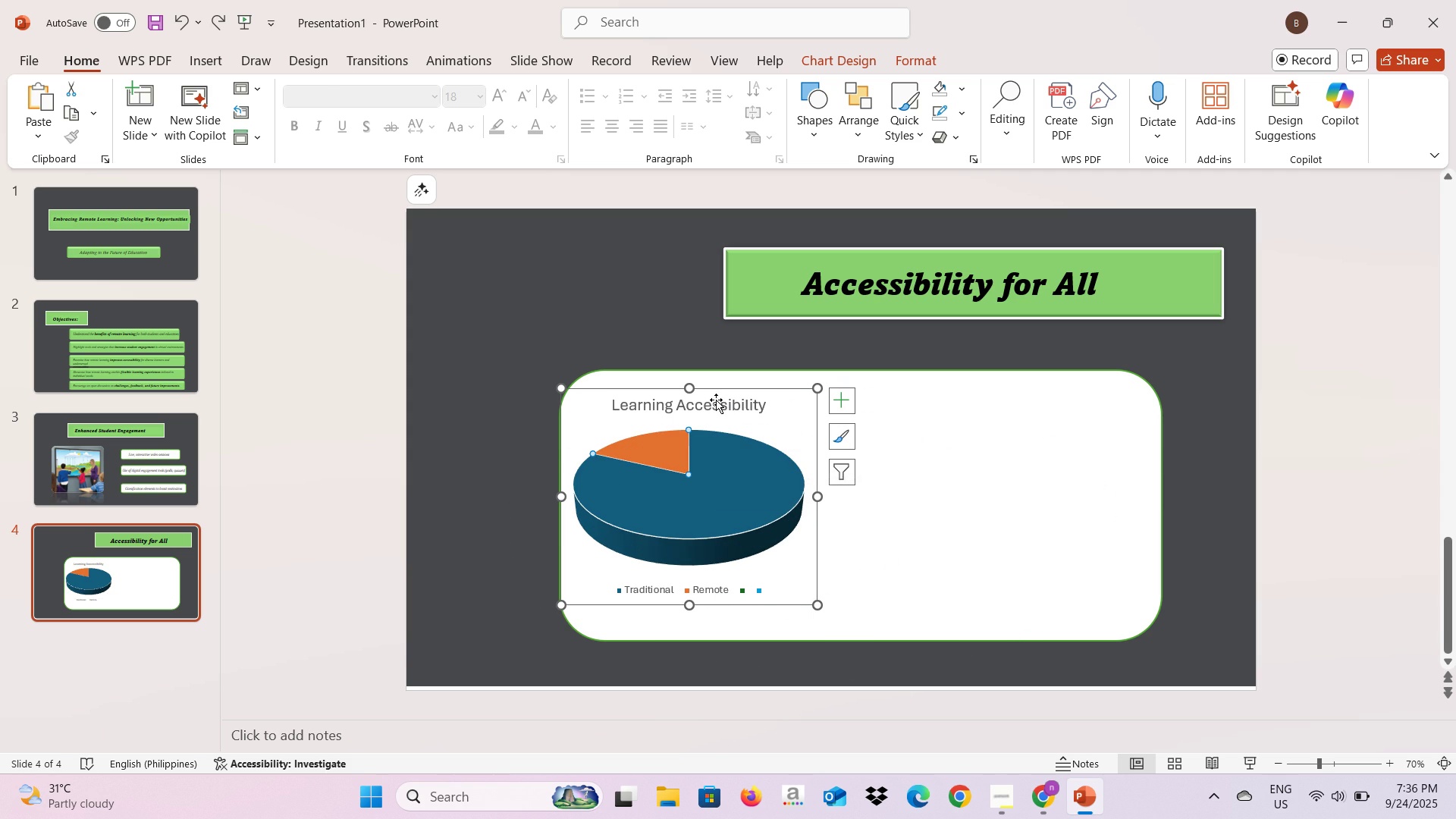 
left_click_drag(start_coordinate=[716, 397], to_coordinate=[795, 403])
 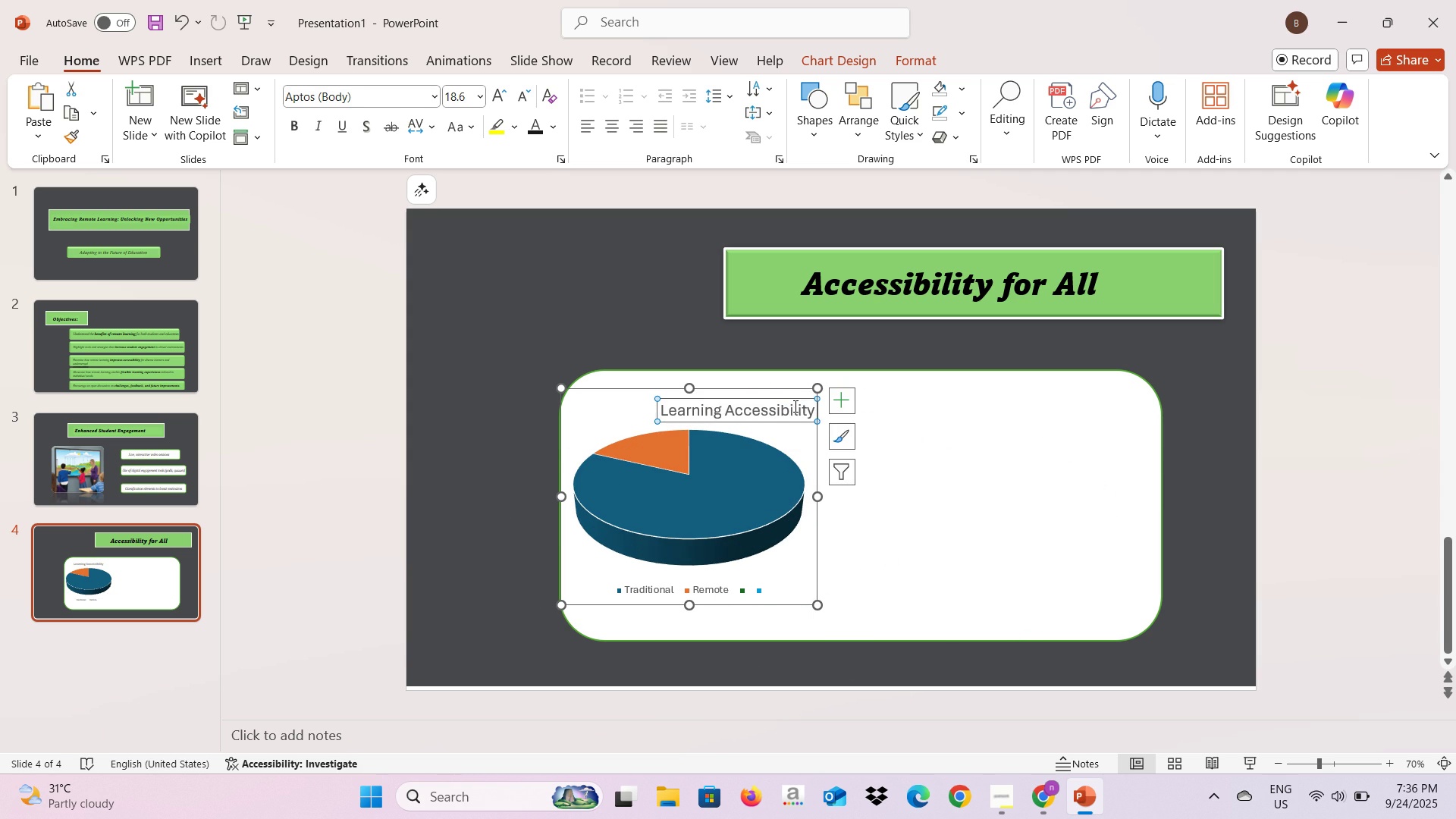 
key(Control+Z)
 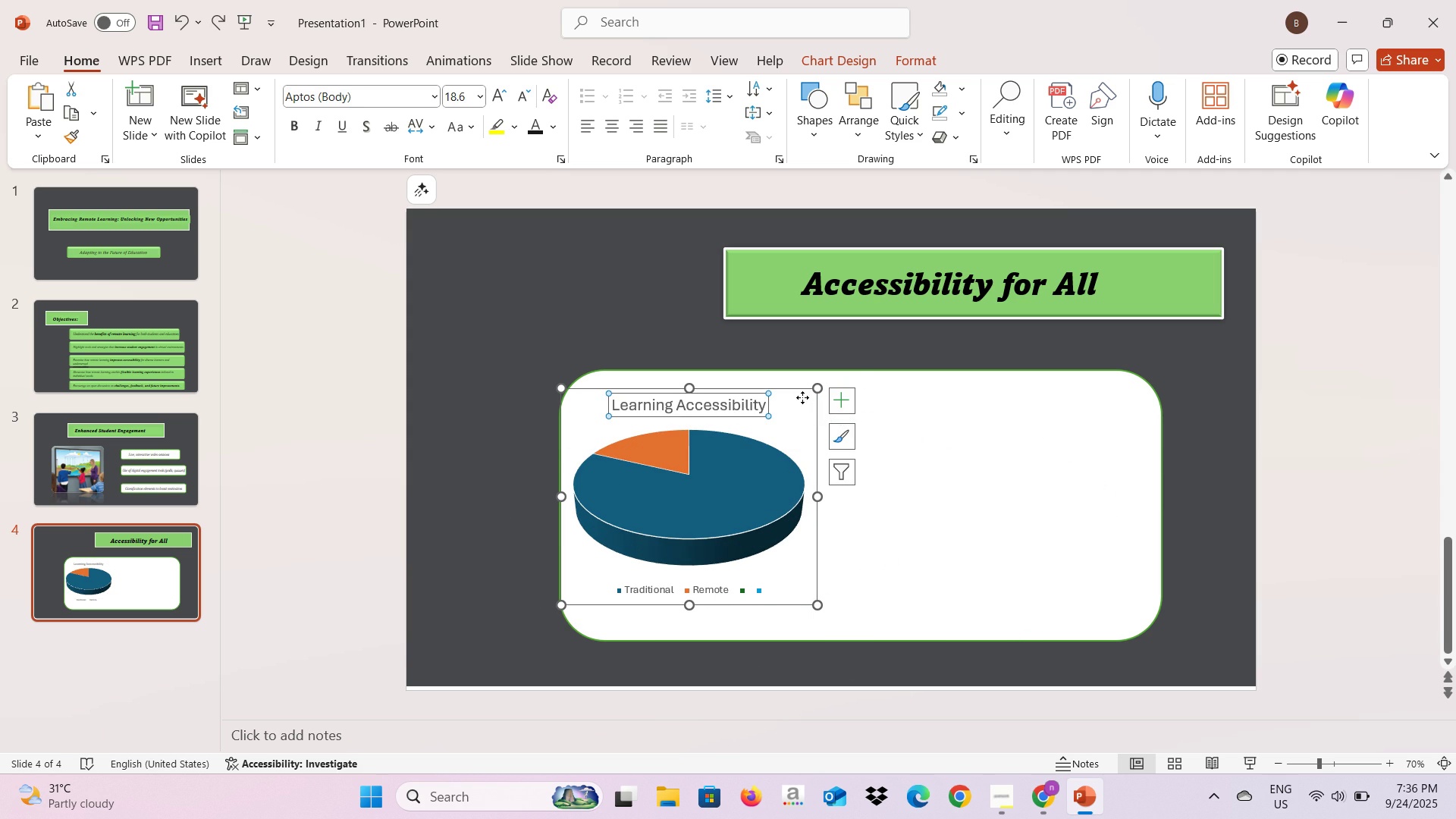 
left_click_drag(start_coordinate=[802, 397], to_coordinate=[944, 396])
 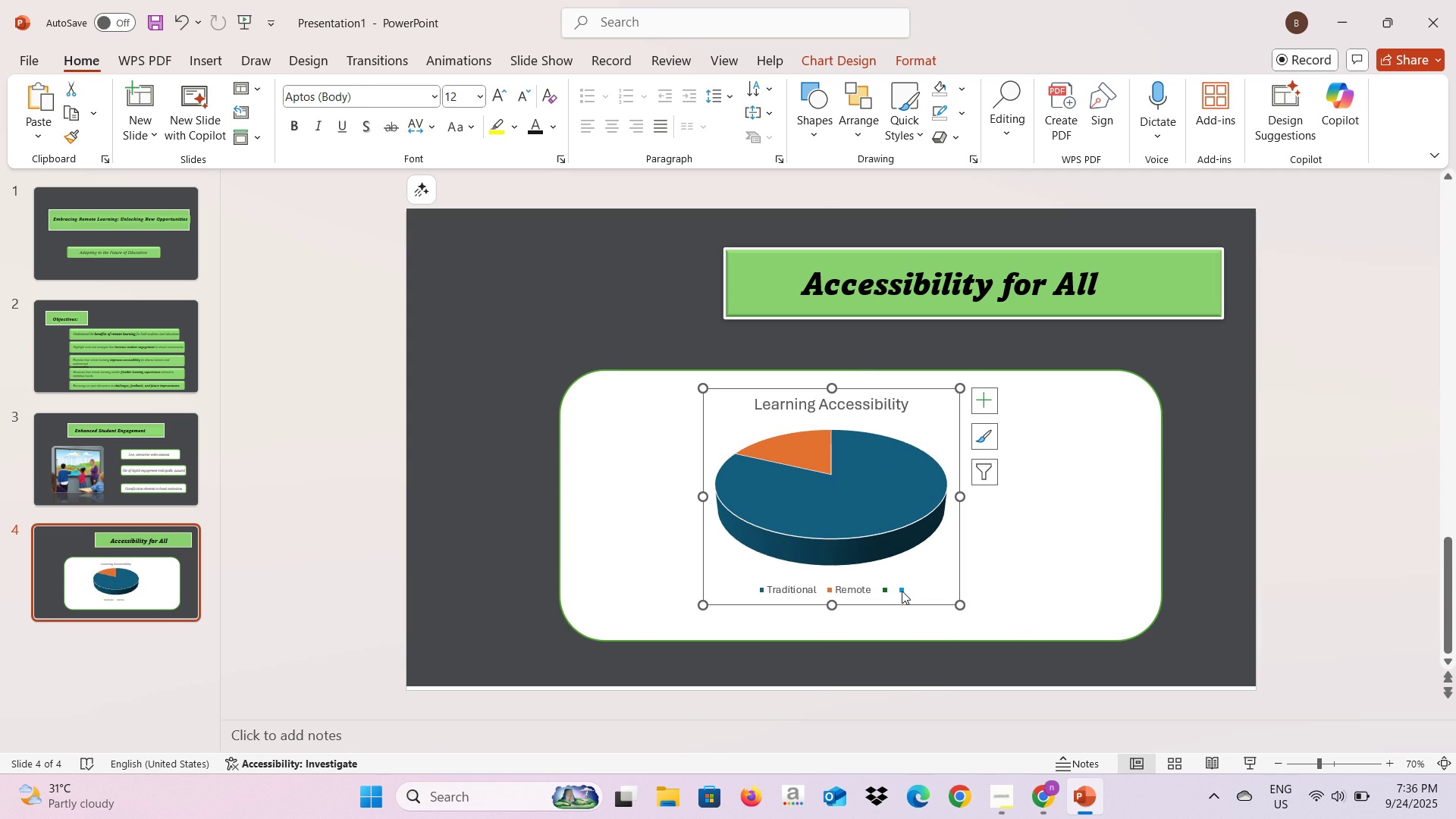 
double_click([902, 591])
 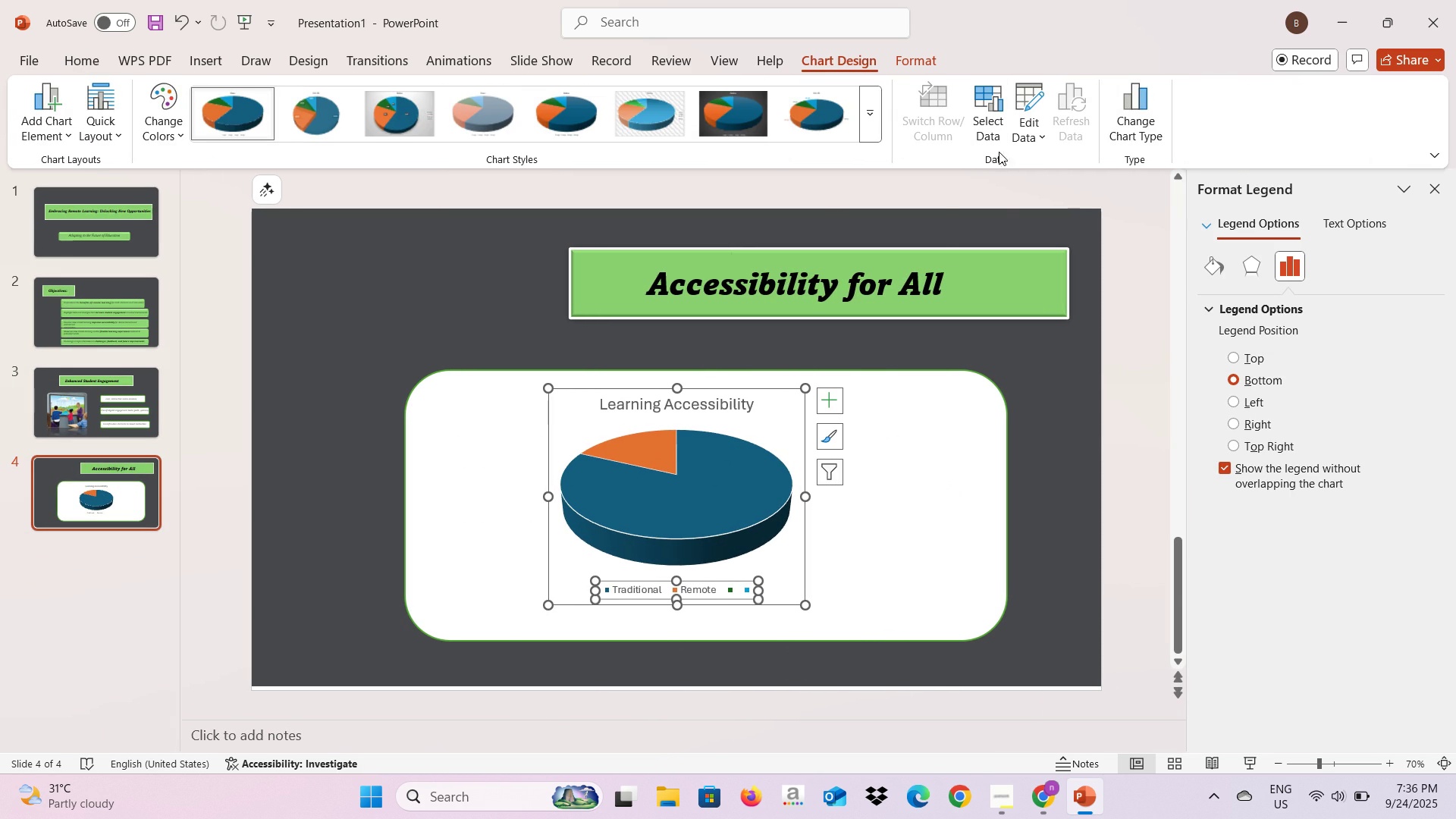 
left_click([1012, 118])
 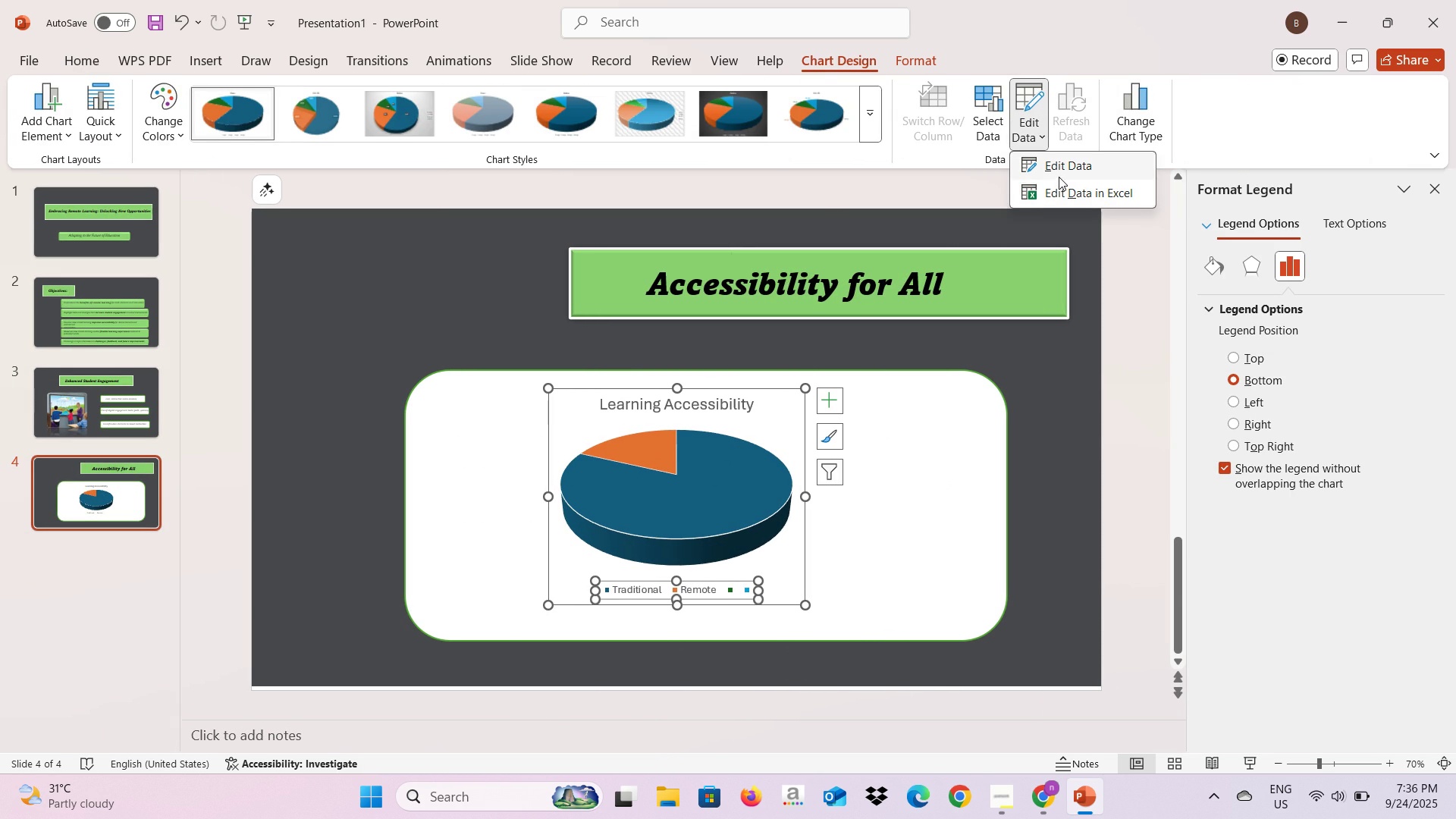 
left_click([1060, 174])
 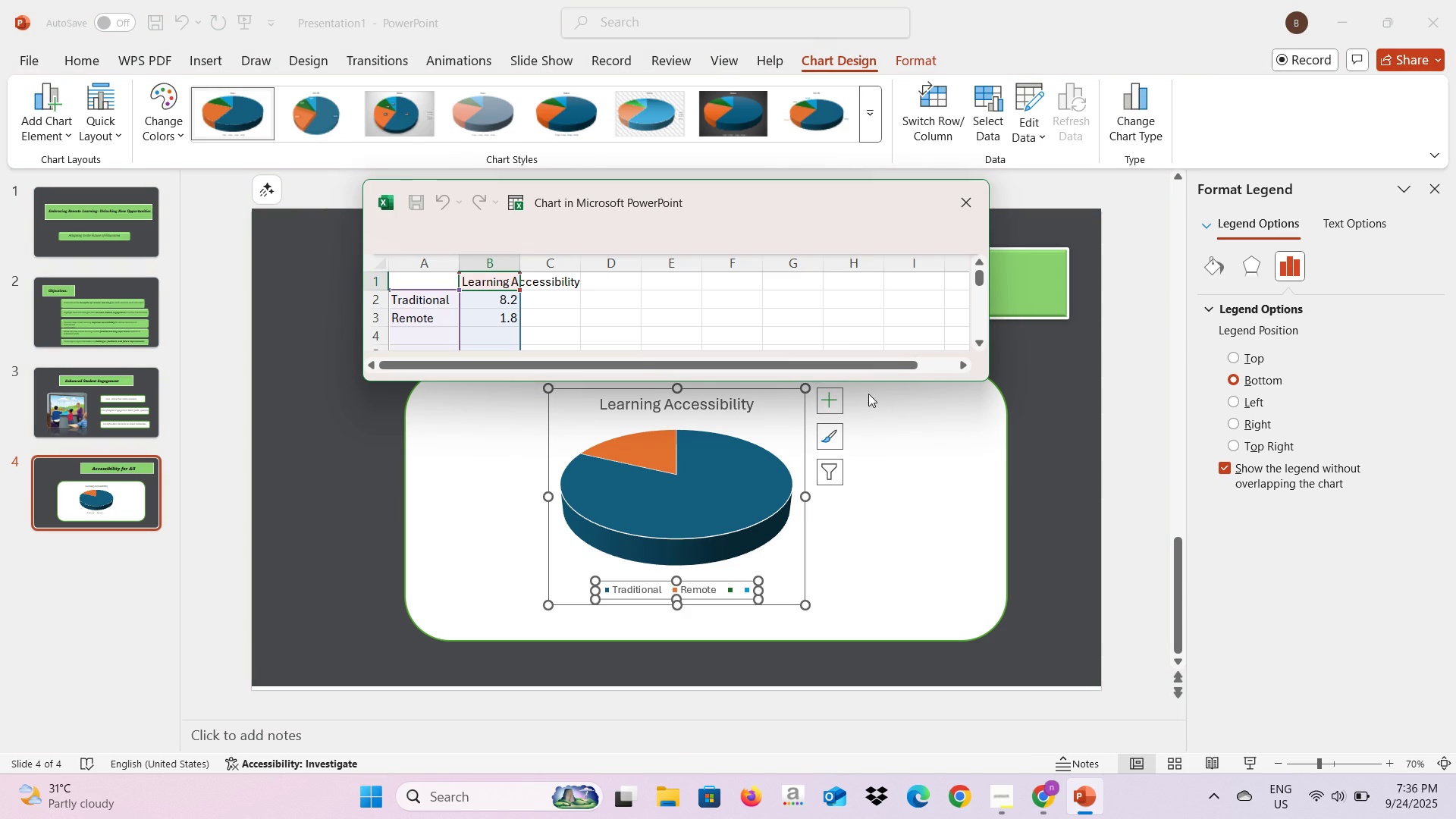 
scroll: coordinate [556, 313], scroll_direction: down, amount: 1.0
 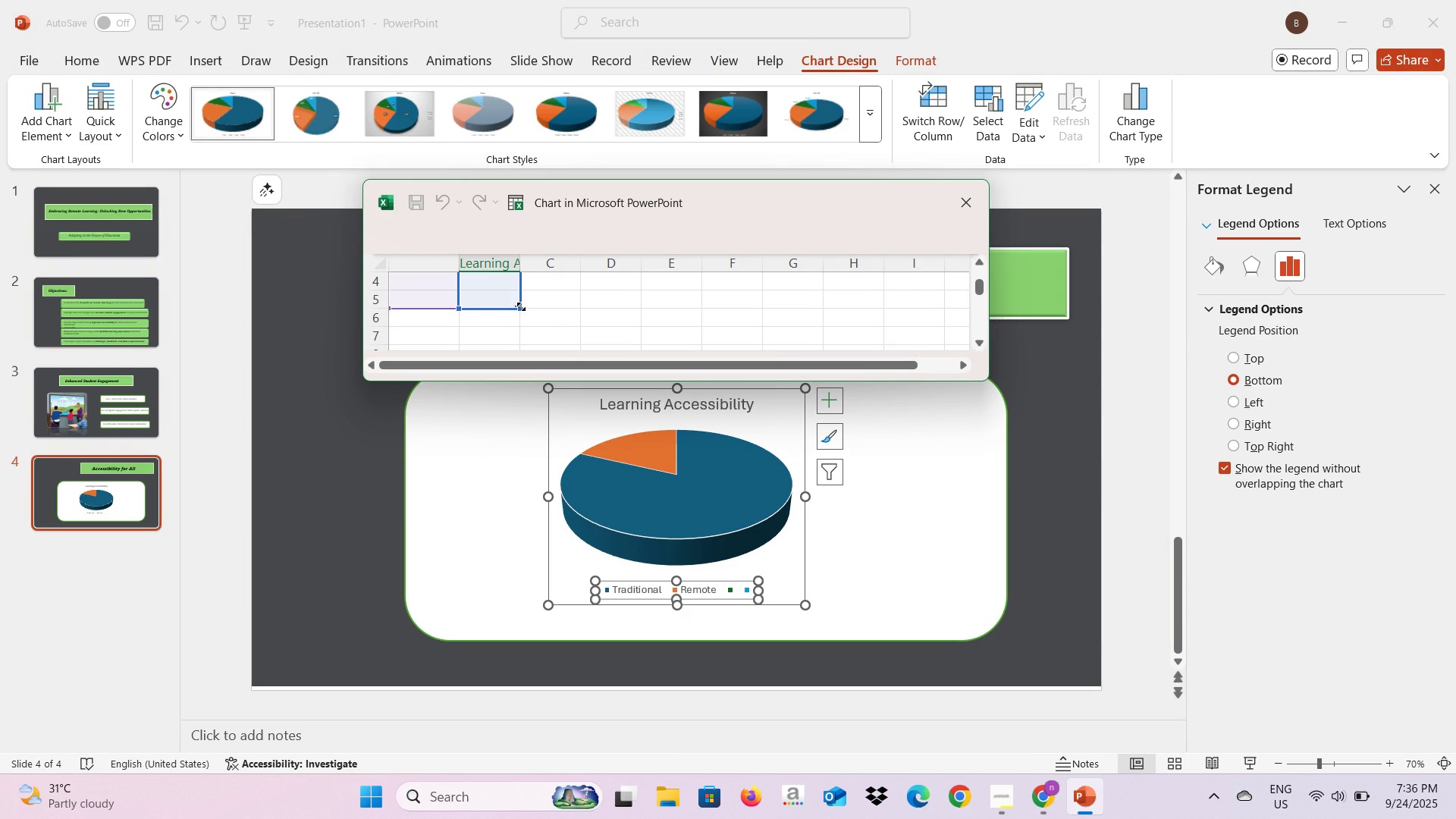 
left_click_drag(start_coordinate=[521, 306], to_coordinate=[515, 287])
 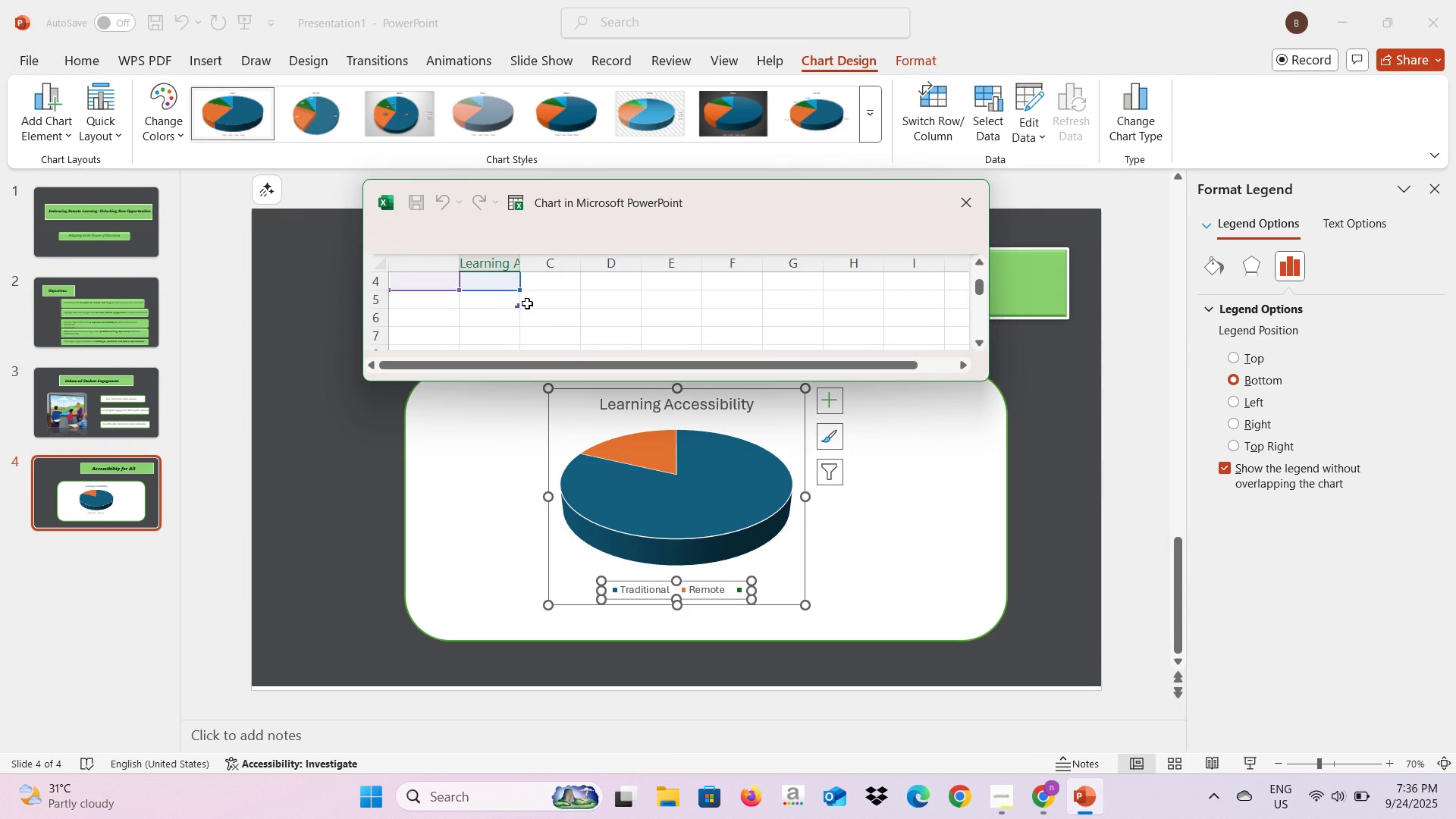 
scroll: coordinate [527, 303], scroll_direction: up, amount: 1.0
 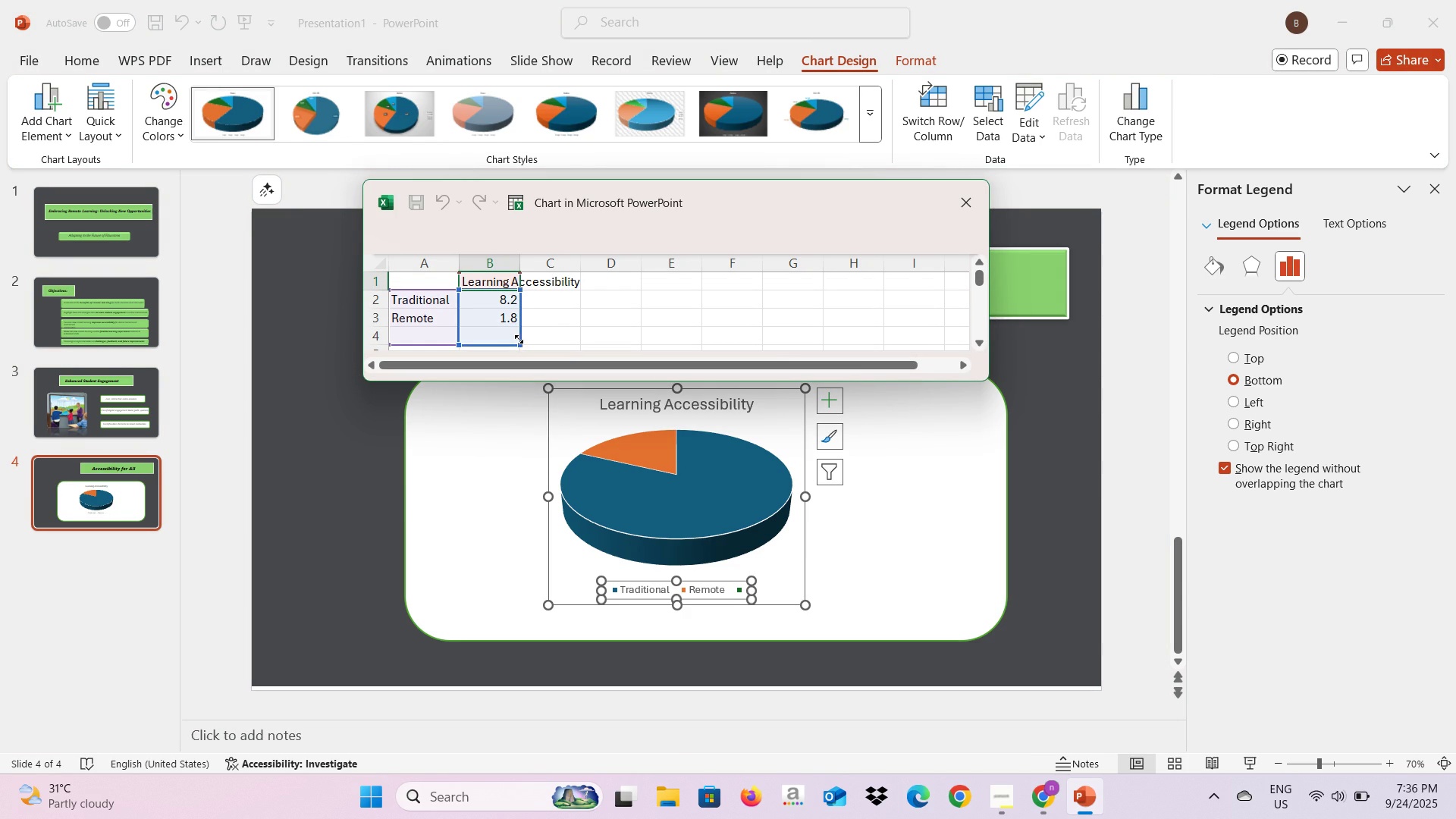 
left_click_drag(start_coordinate=[521, 343], to_coordinate=[516, 327])
 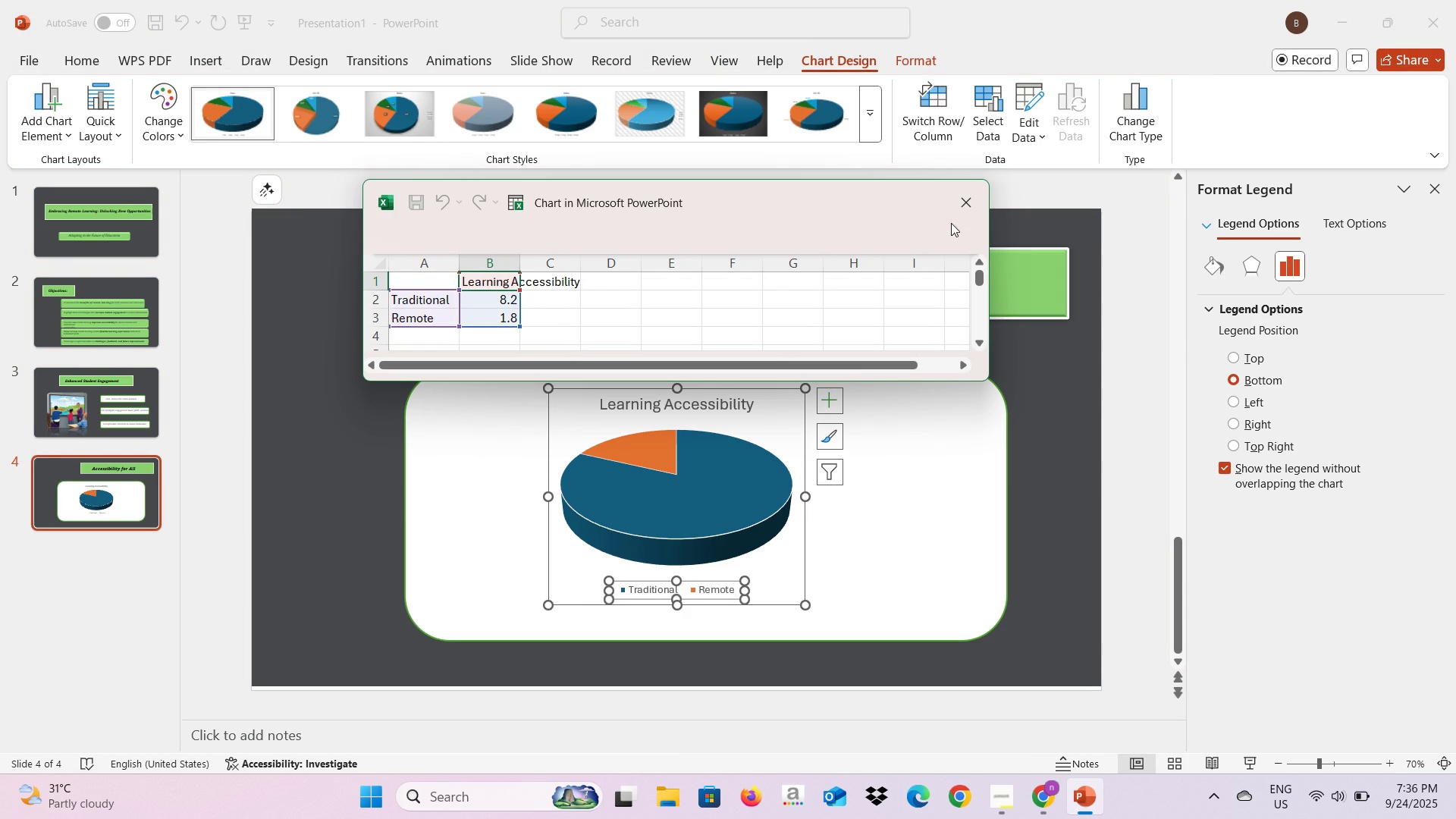 
left_click([963, 212])
 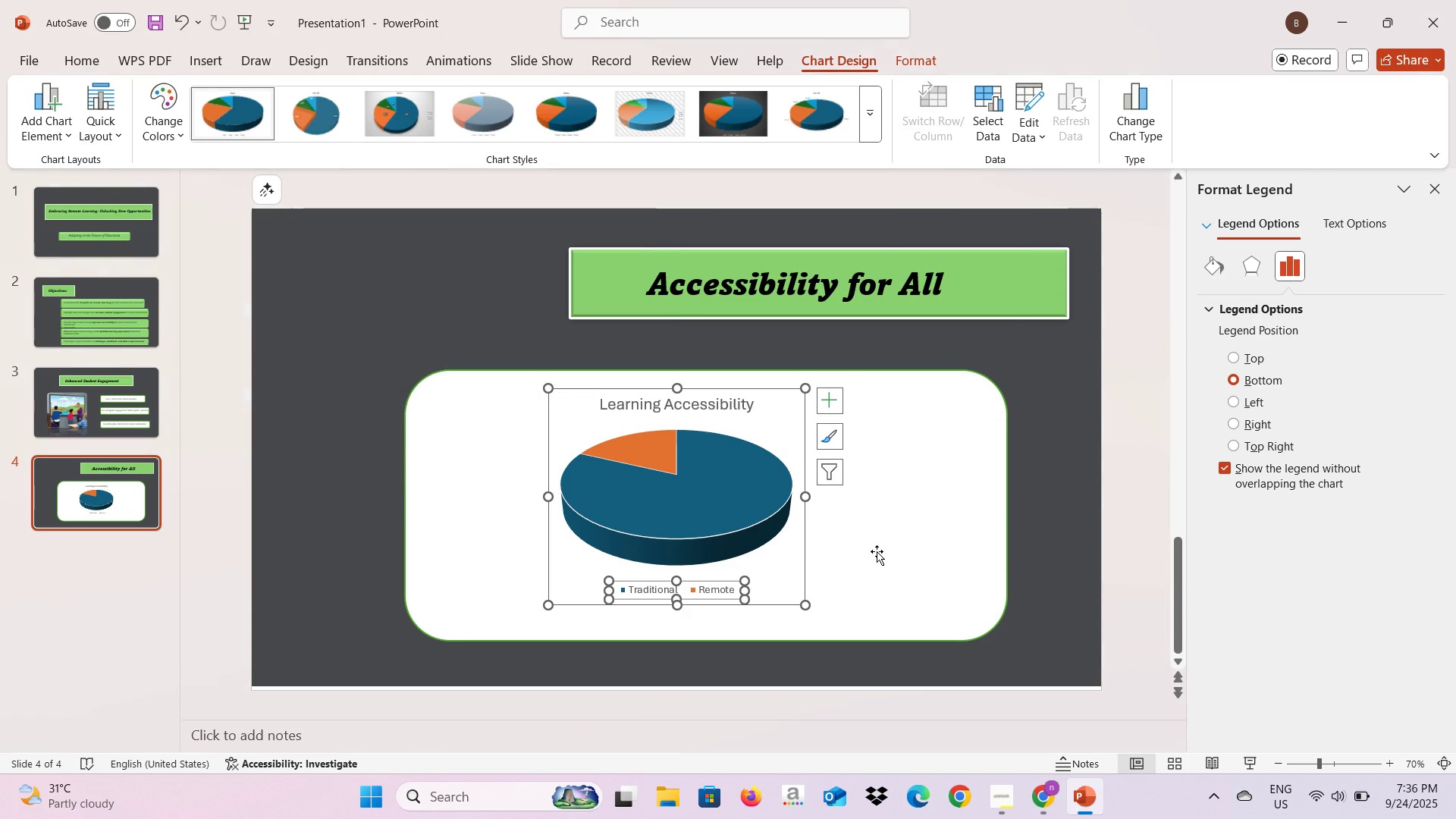 
left_click([877, 551])
 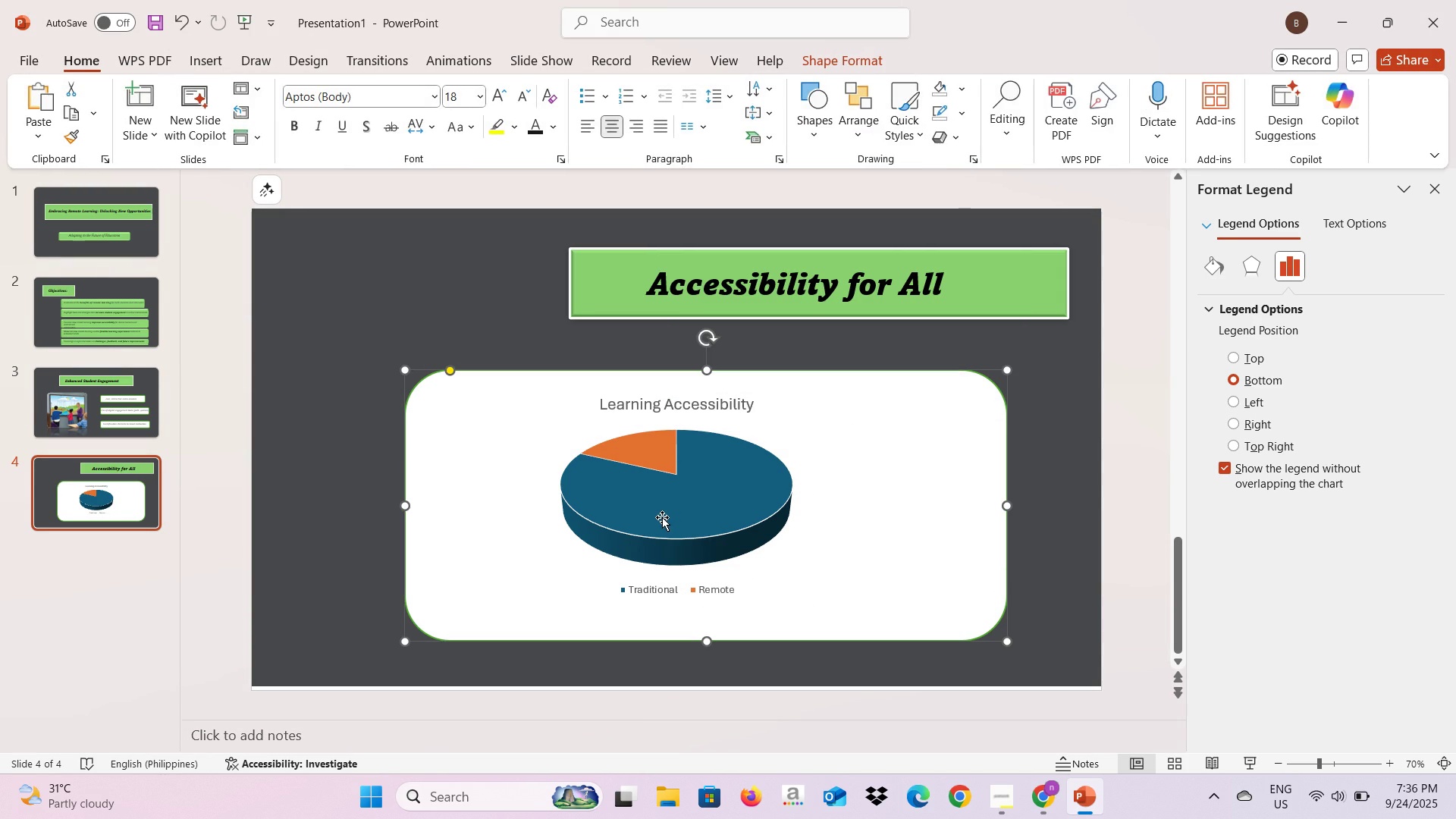 
left_click([662, 517])
 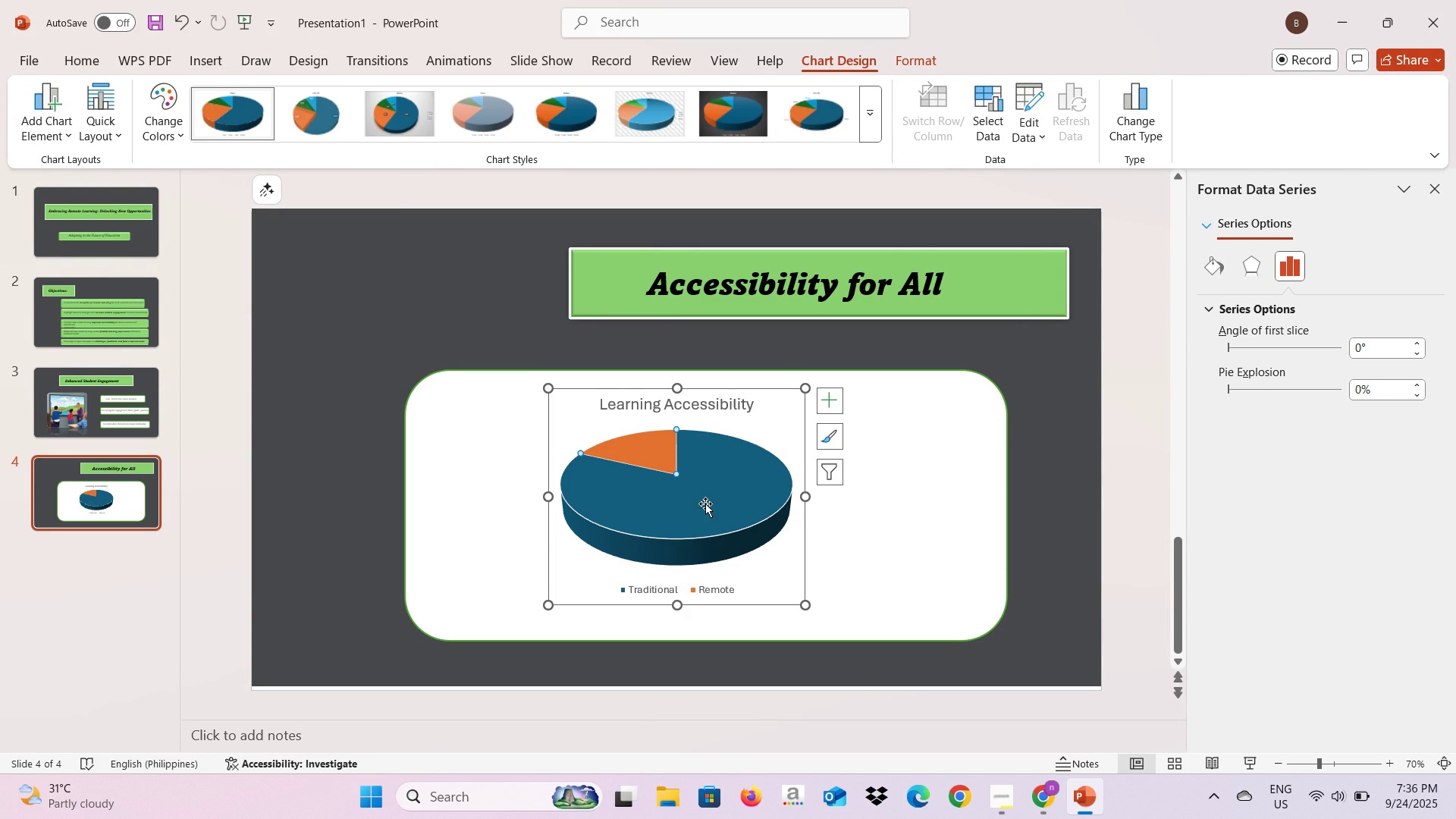 
left_click_drag(start_coordinate=[704, 505], to_coordinate=[735, 512])
 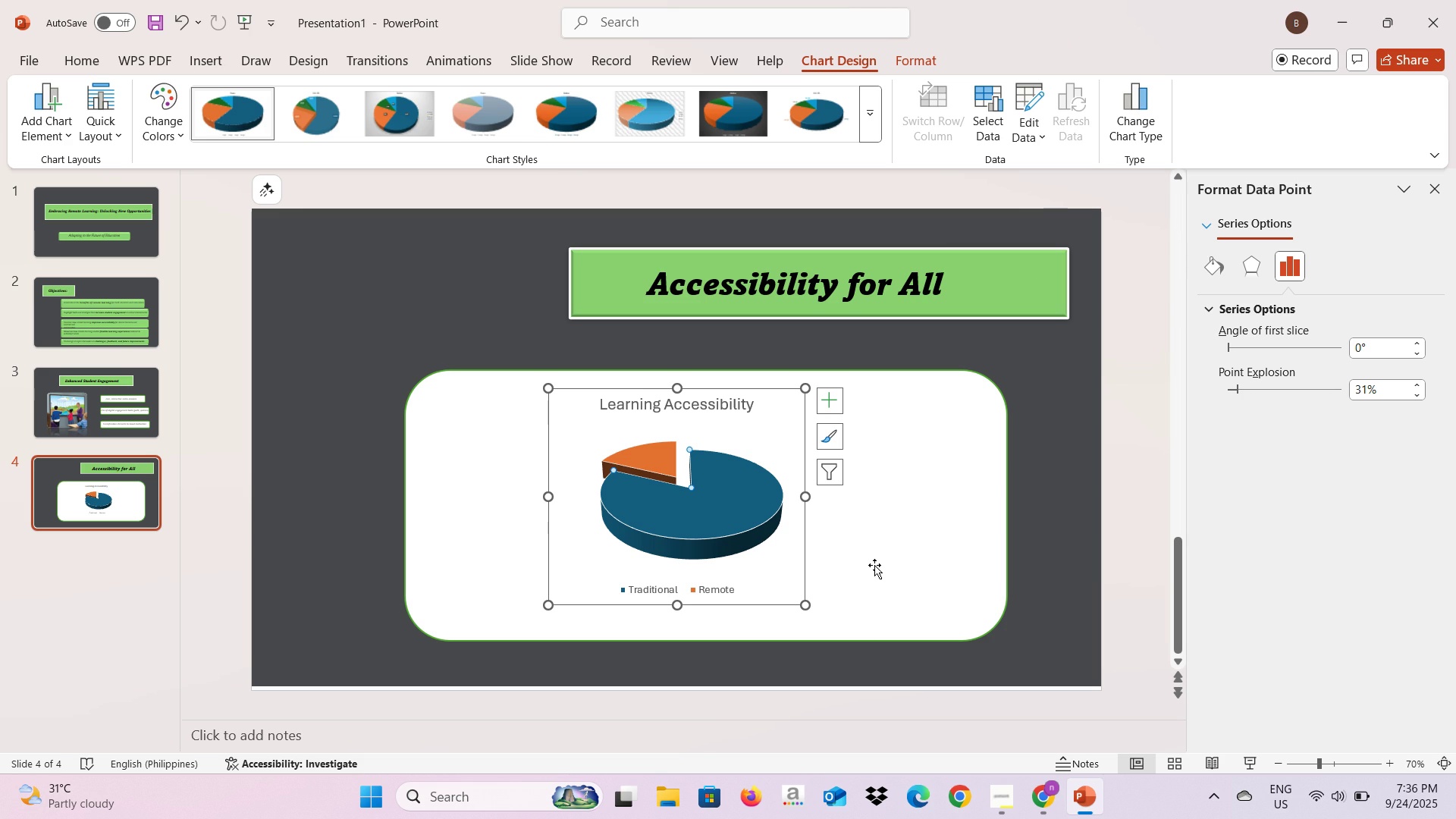 
wait(5.88)
 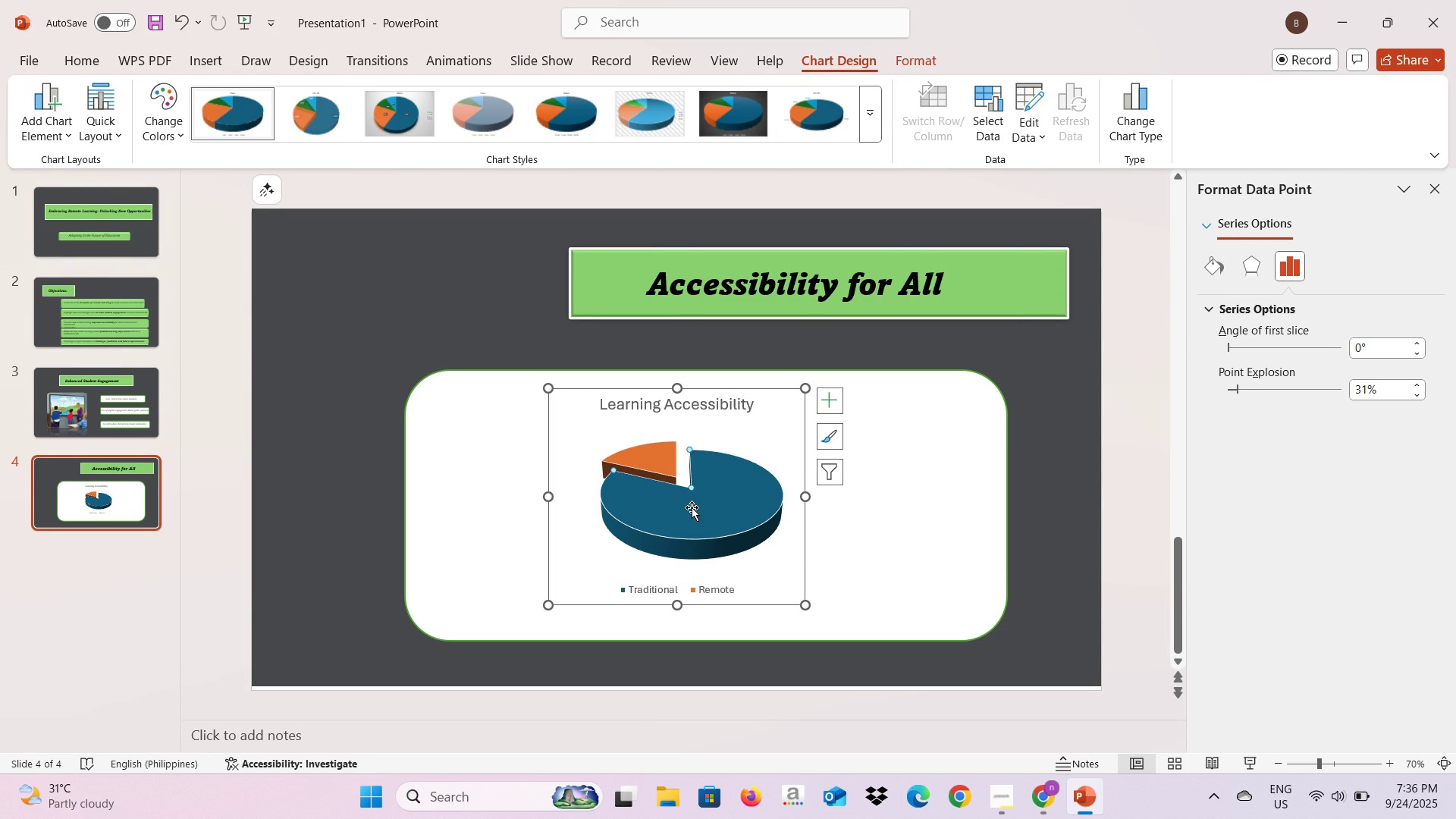 
left_click_drag(start_coordinate=[808, 604], to_coordinate=[821, 623])
 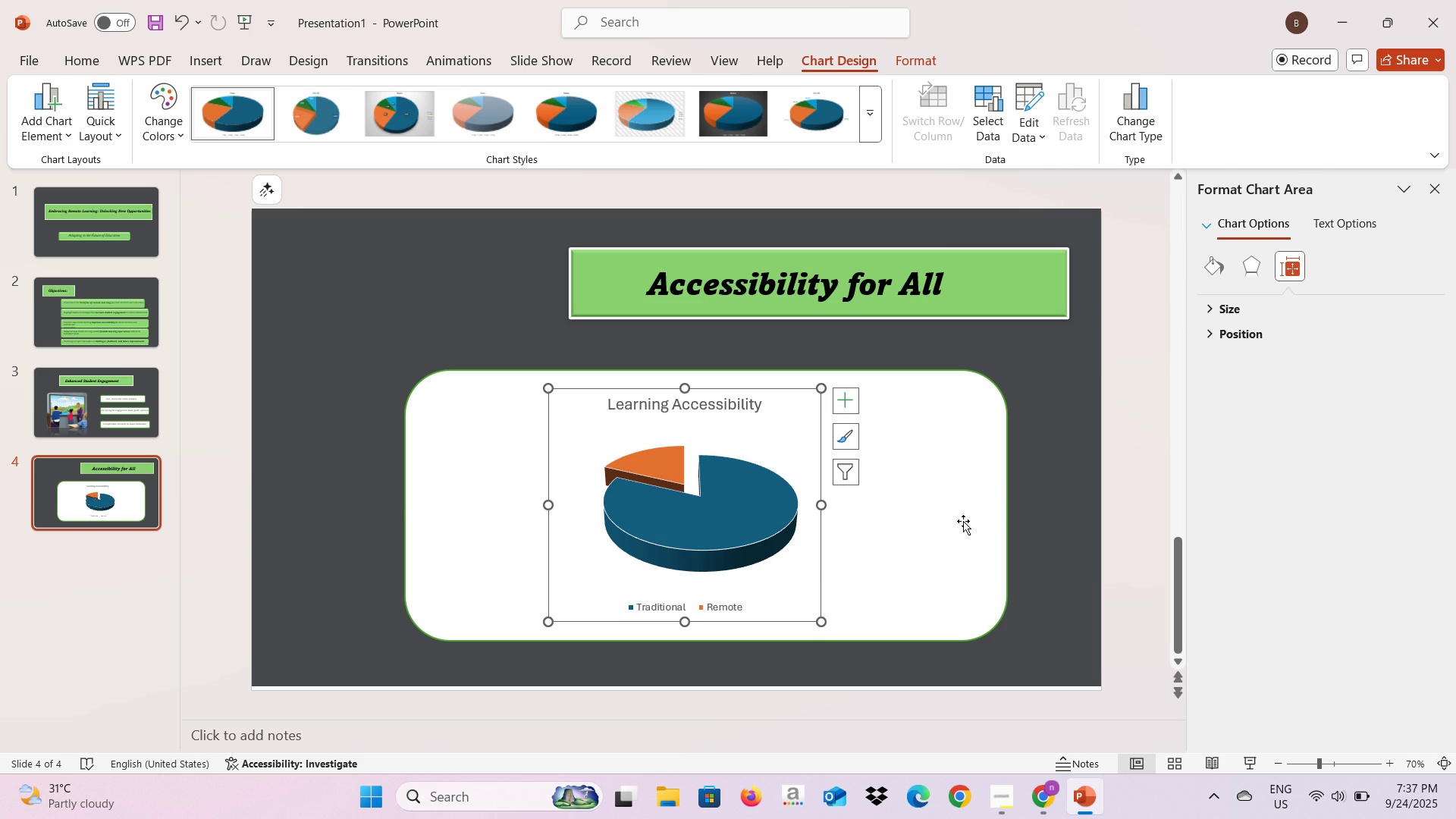 
left_click([963, 522])
 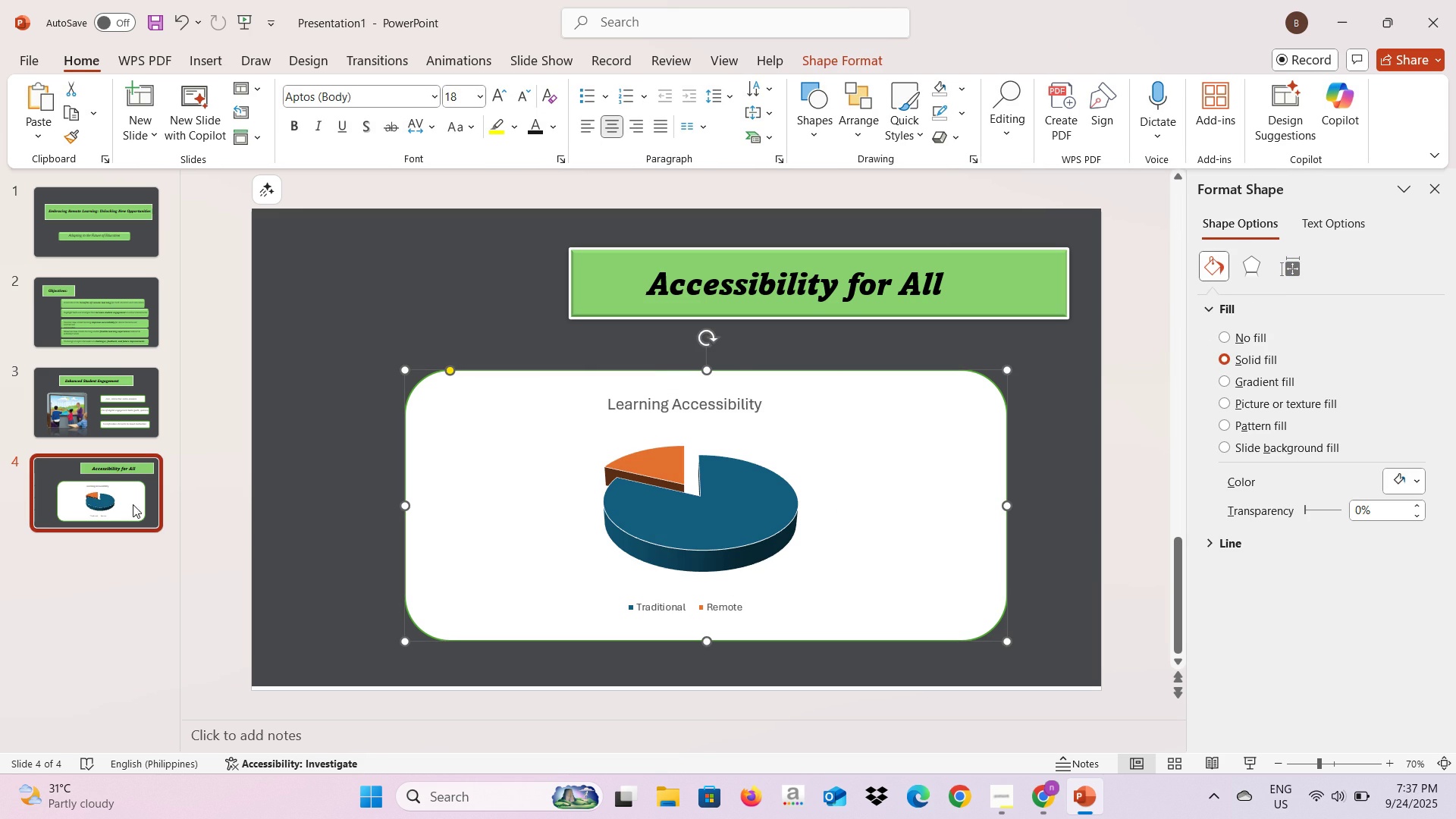 
left_click([126, 509])
 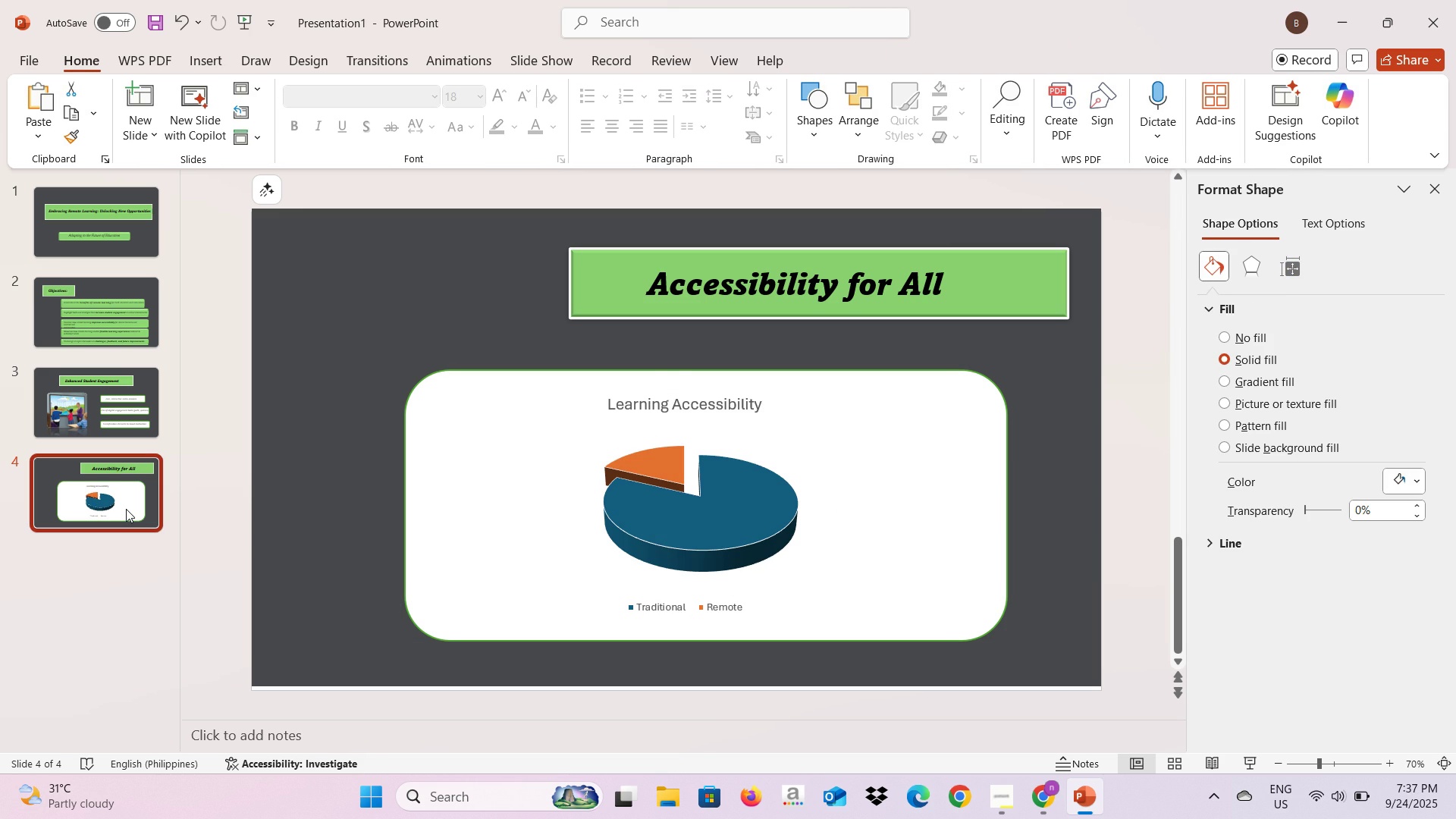 
key(Control+C)
 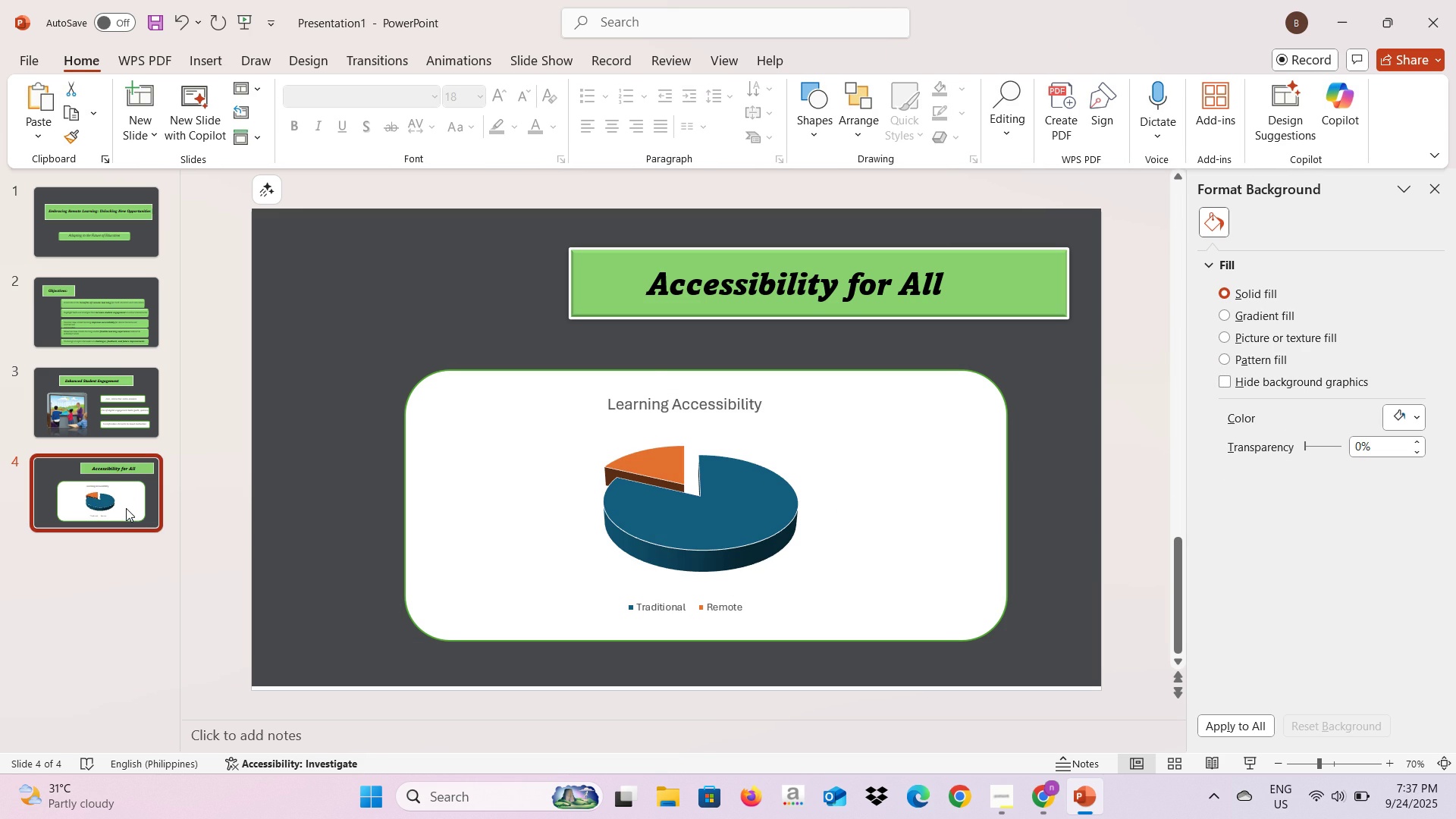 
key(Control+V)
 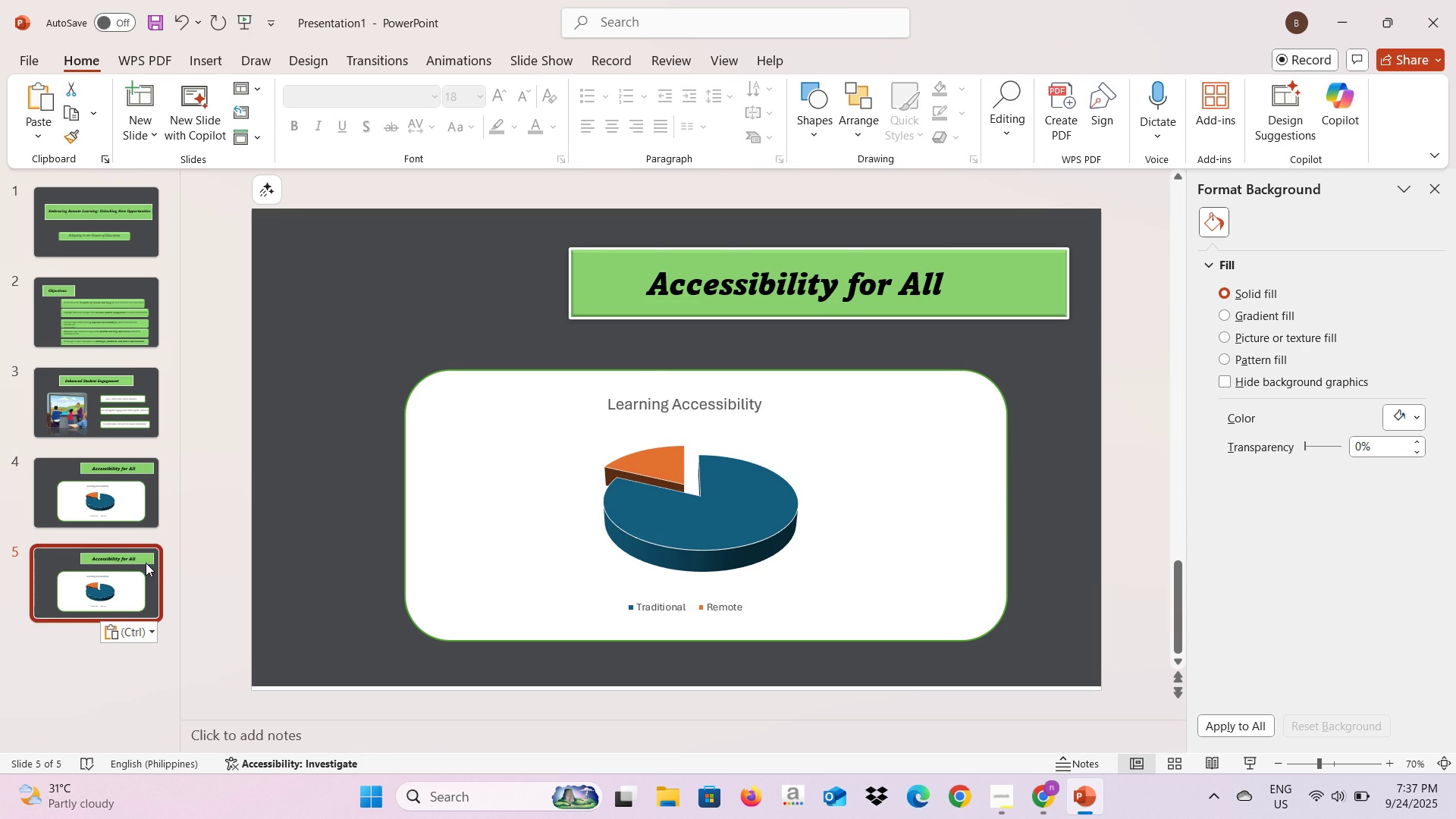 
left_click([133, 582])
 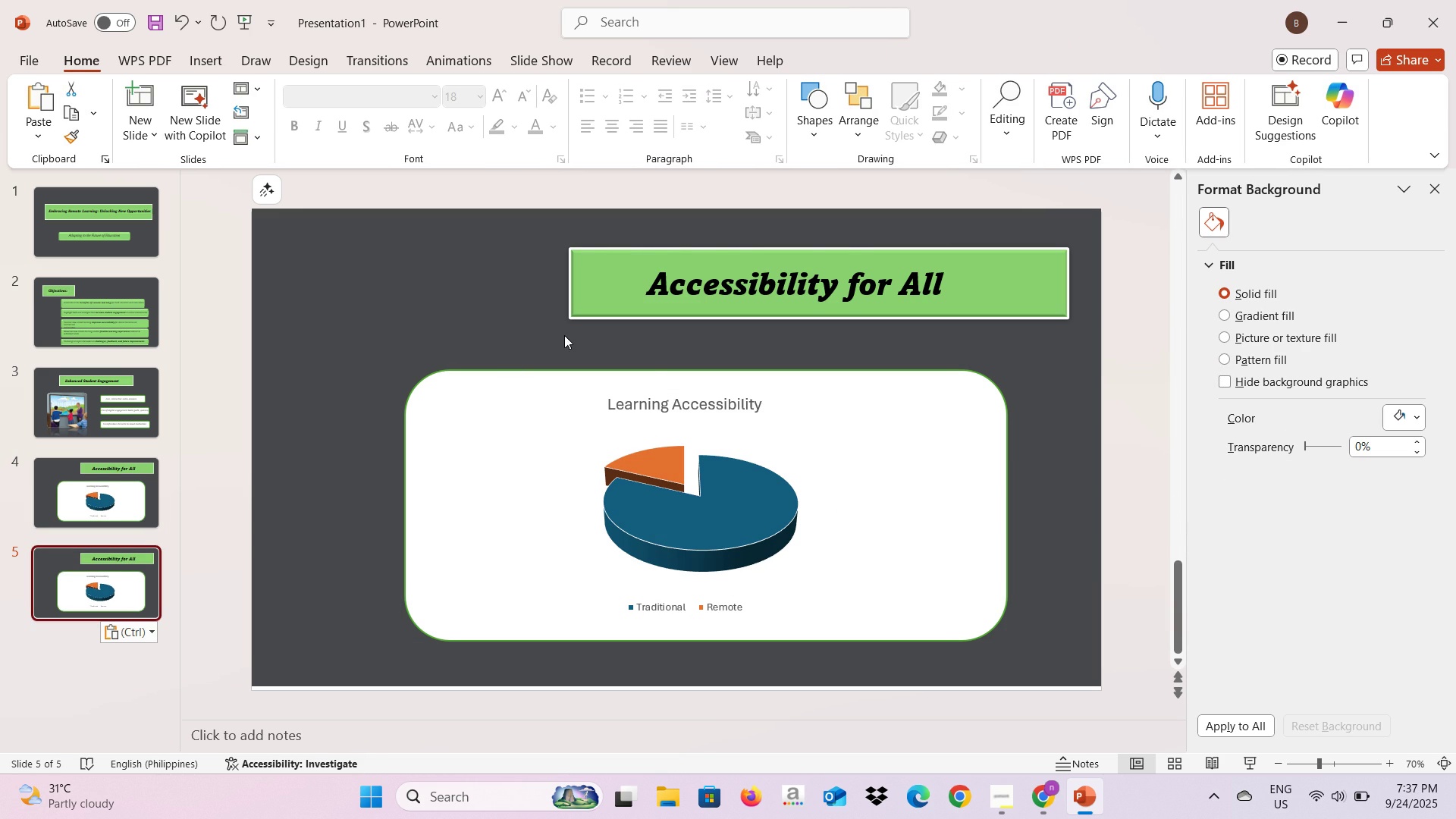 
key(Alt+AltLeft)
 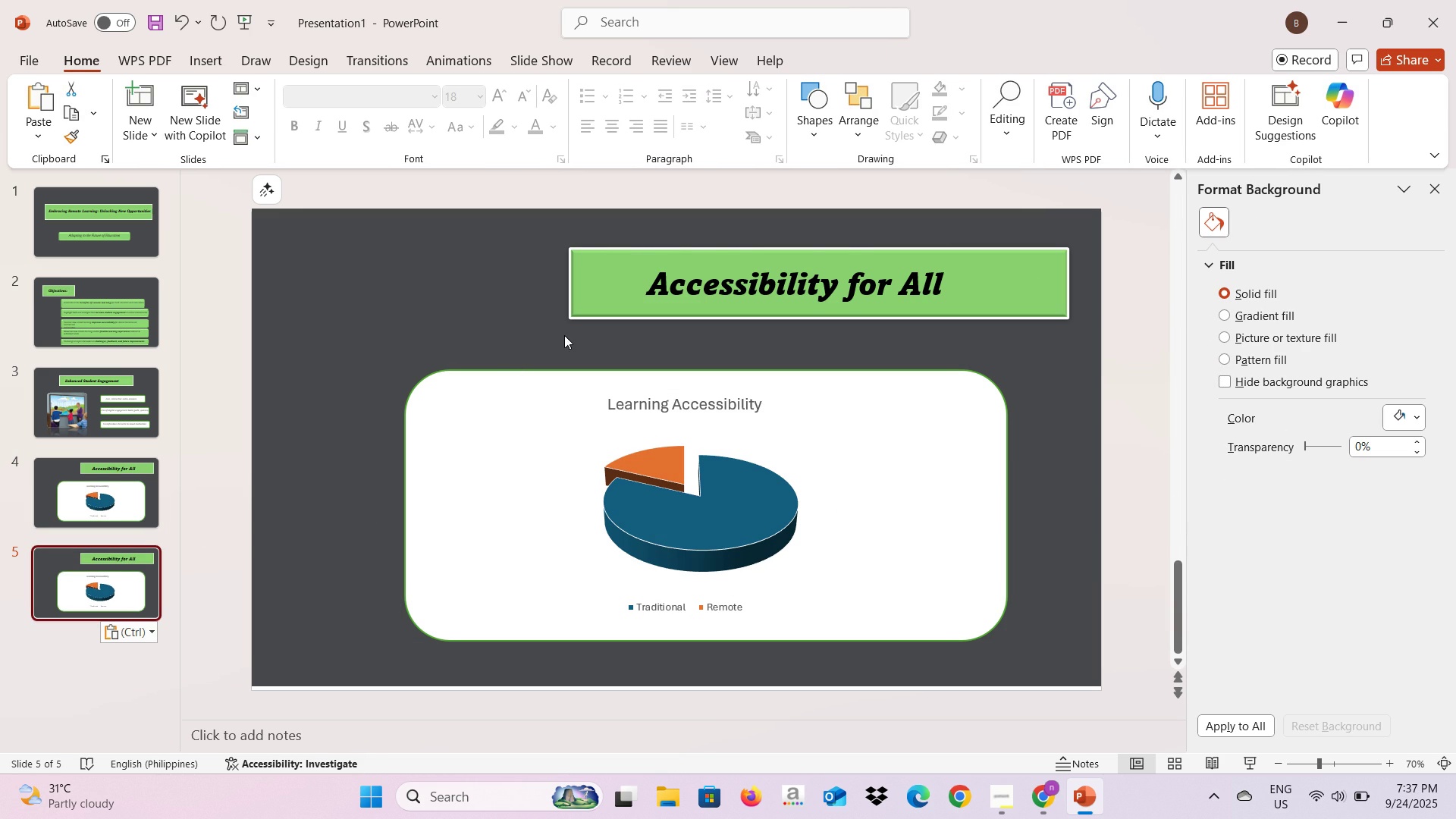 
key(Alt+Tab)
 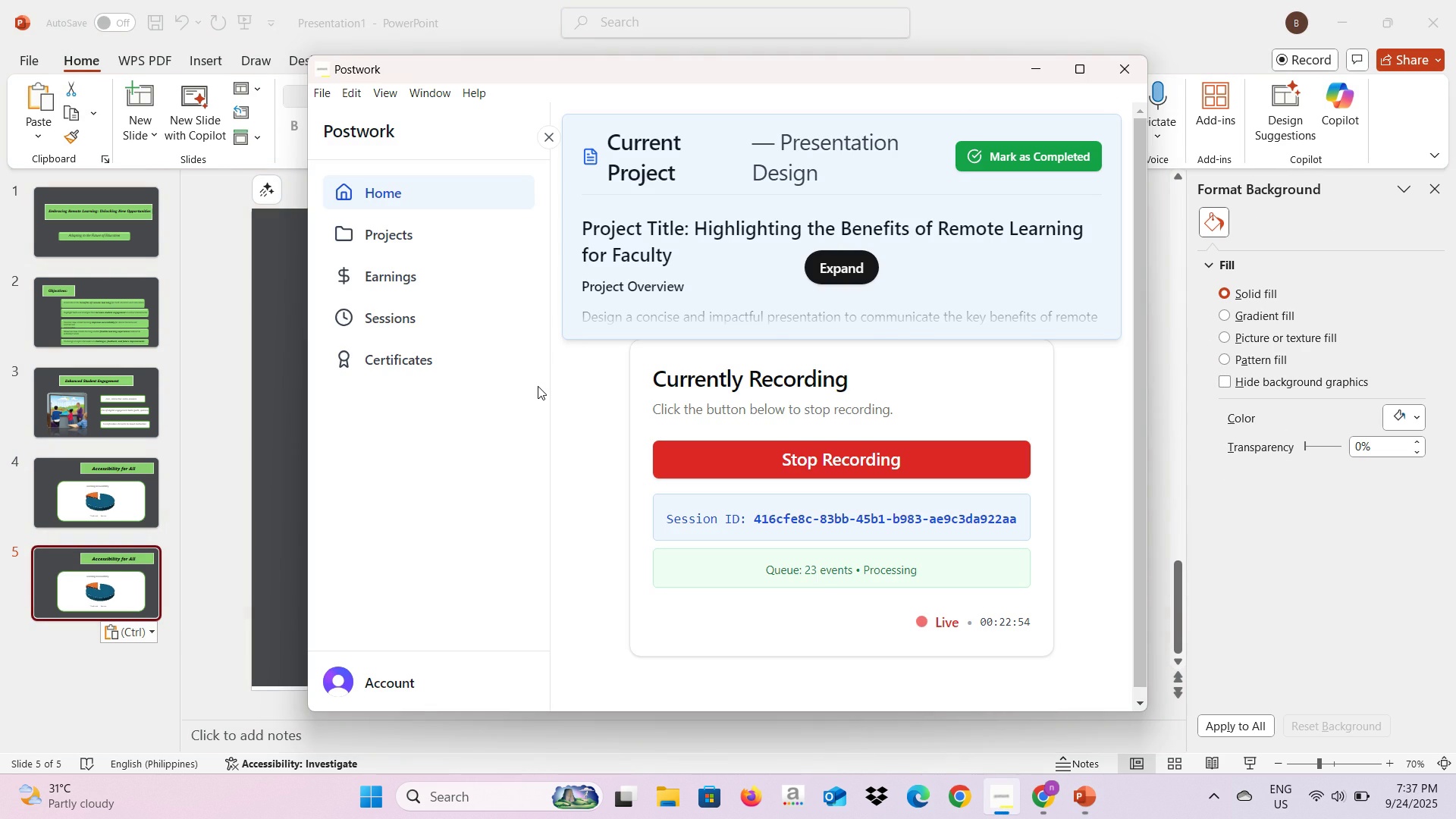 
hold_key(key=AltLeft, duration=0.75)